 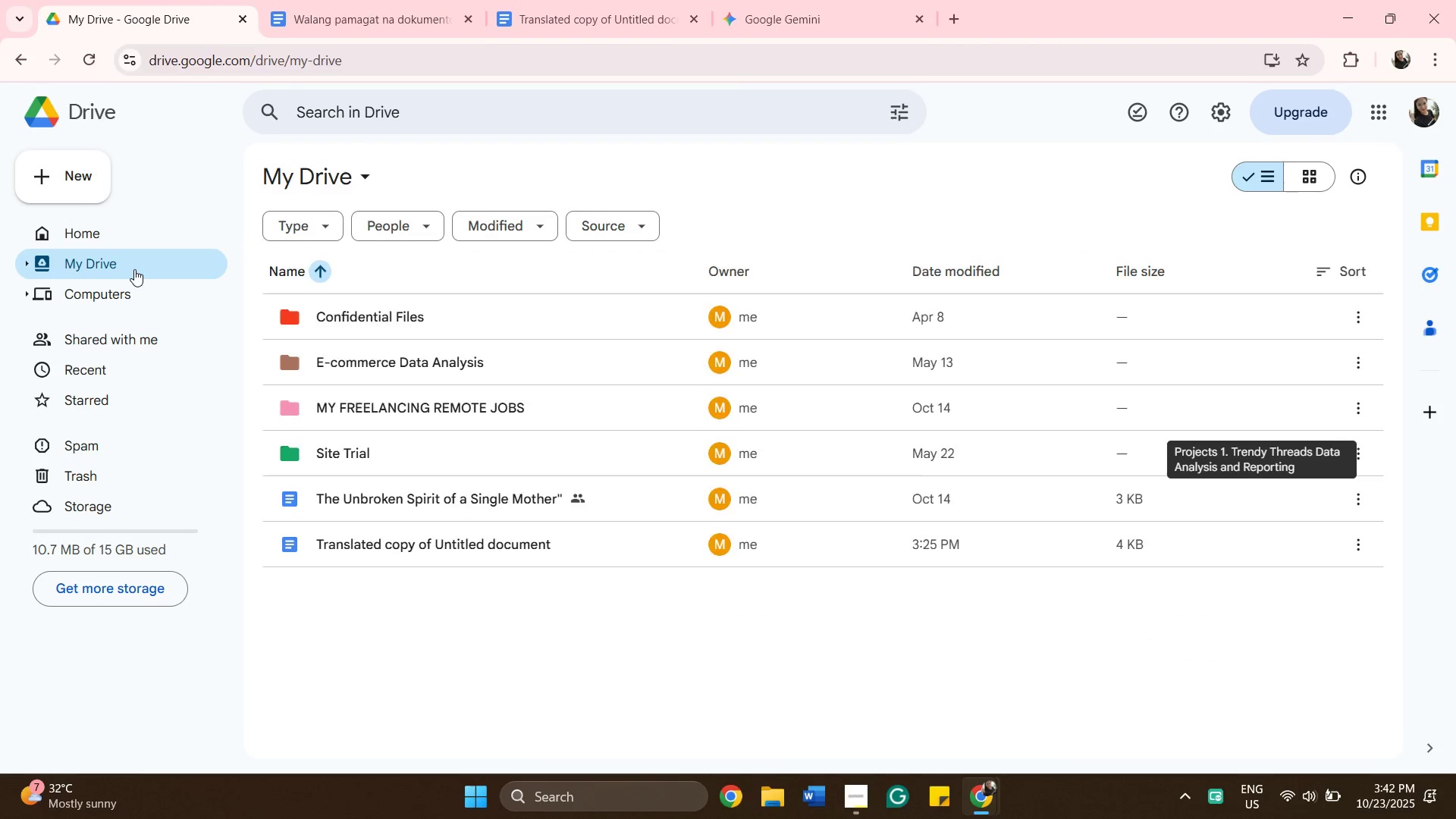 
double_click([396, 421])
 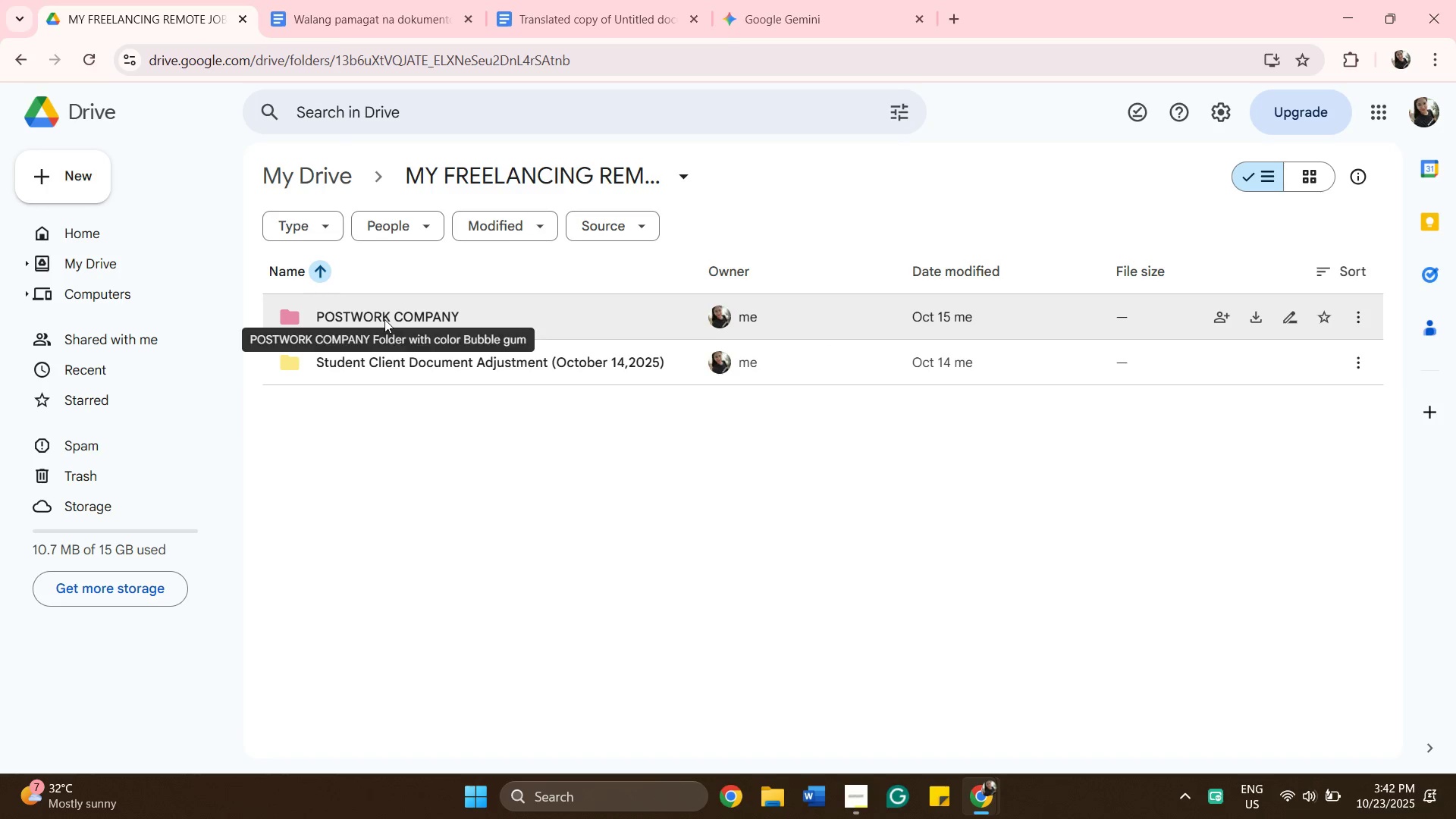 
double_click([384, 319])
 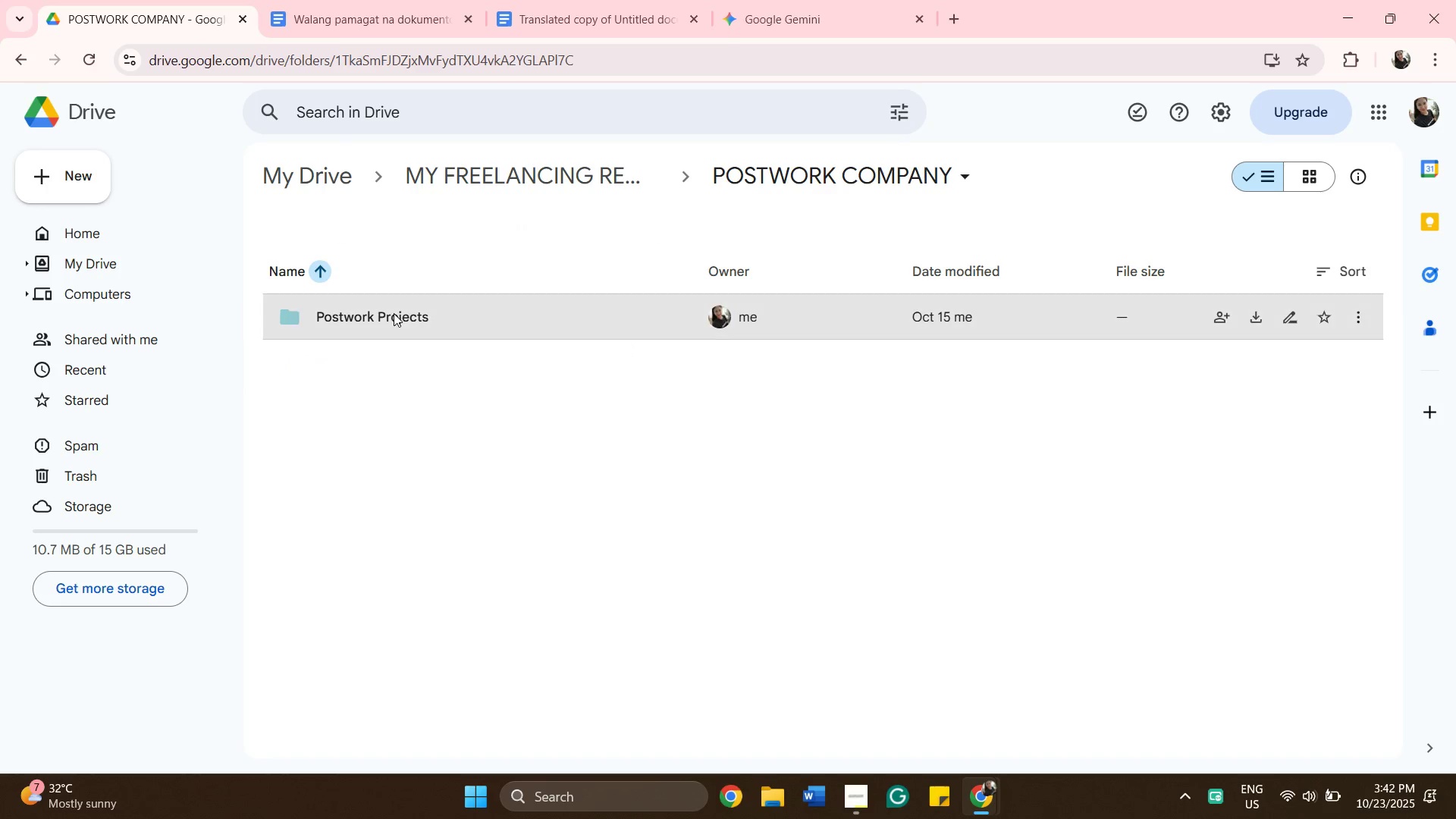 
double_click([394, 313])
 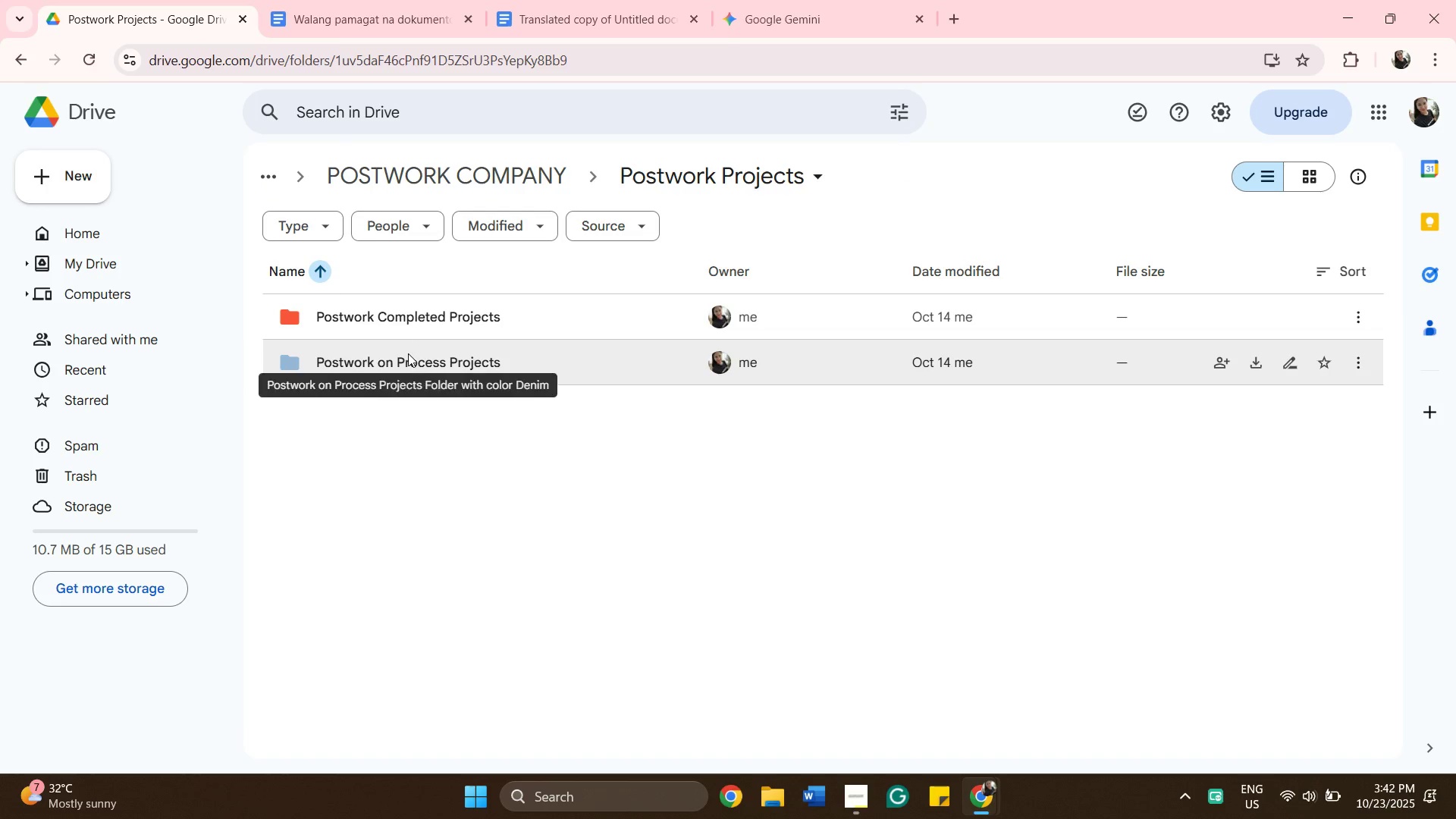 
double_click([408, 353])
 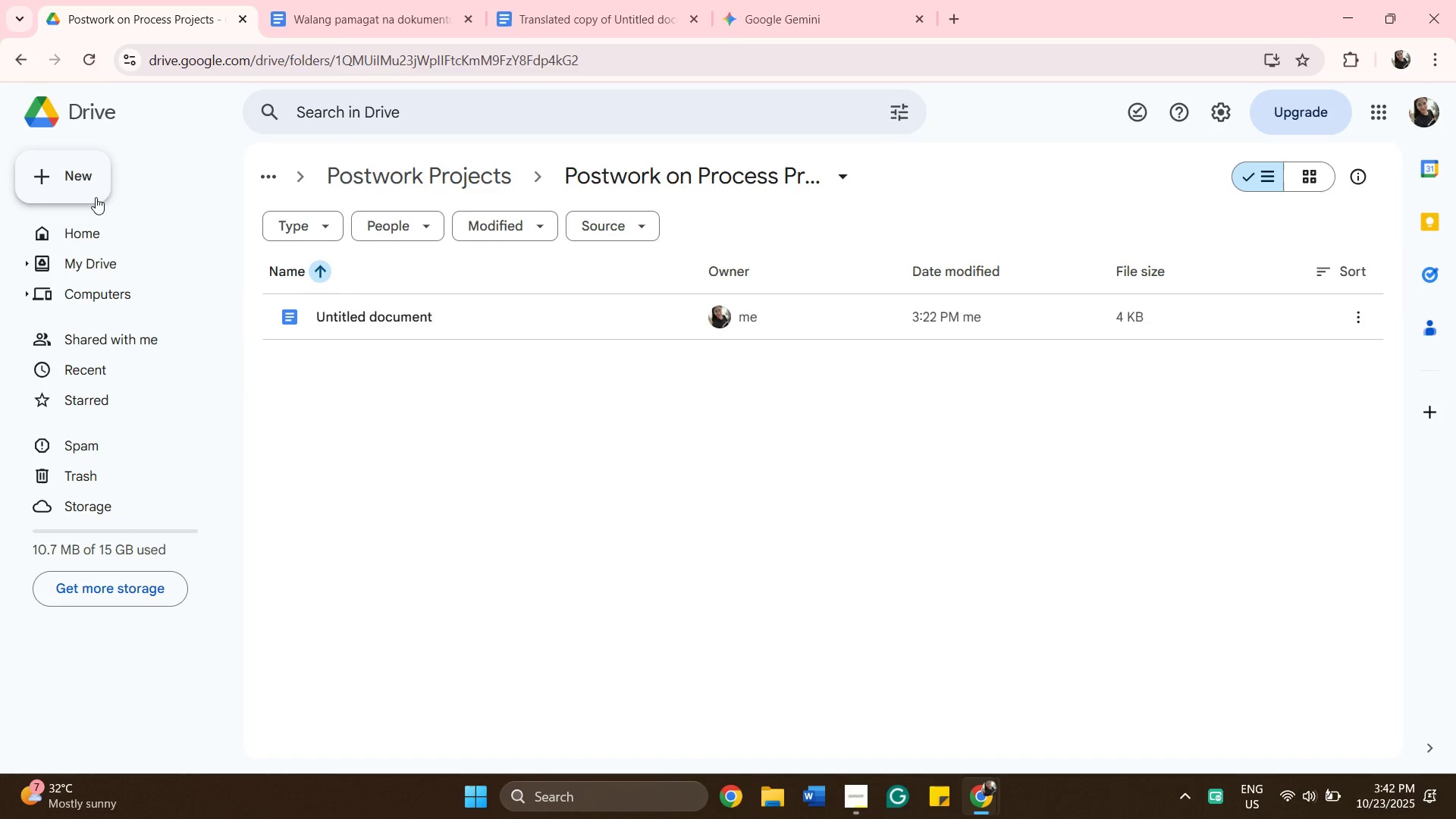 
left_click([93, 188])
 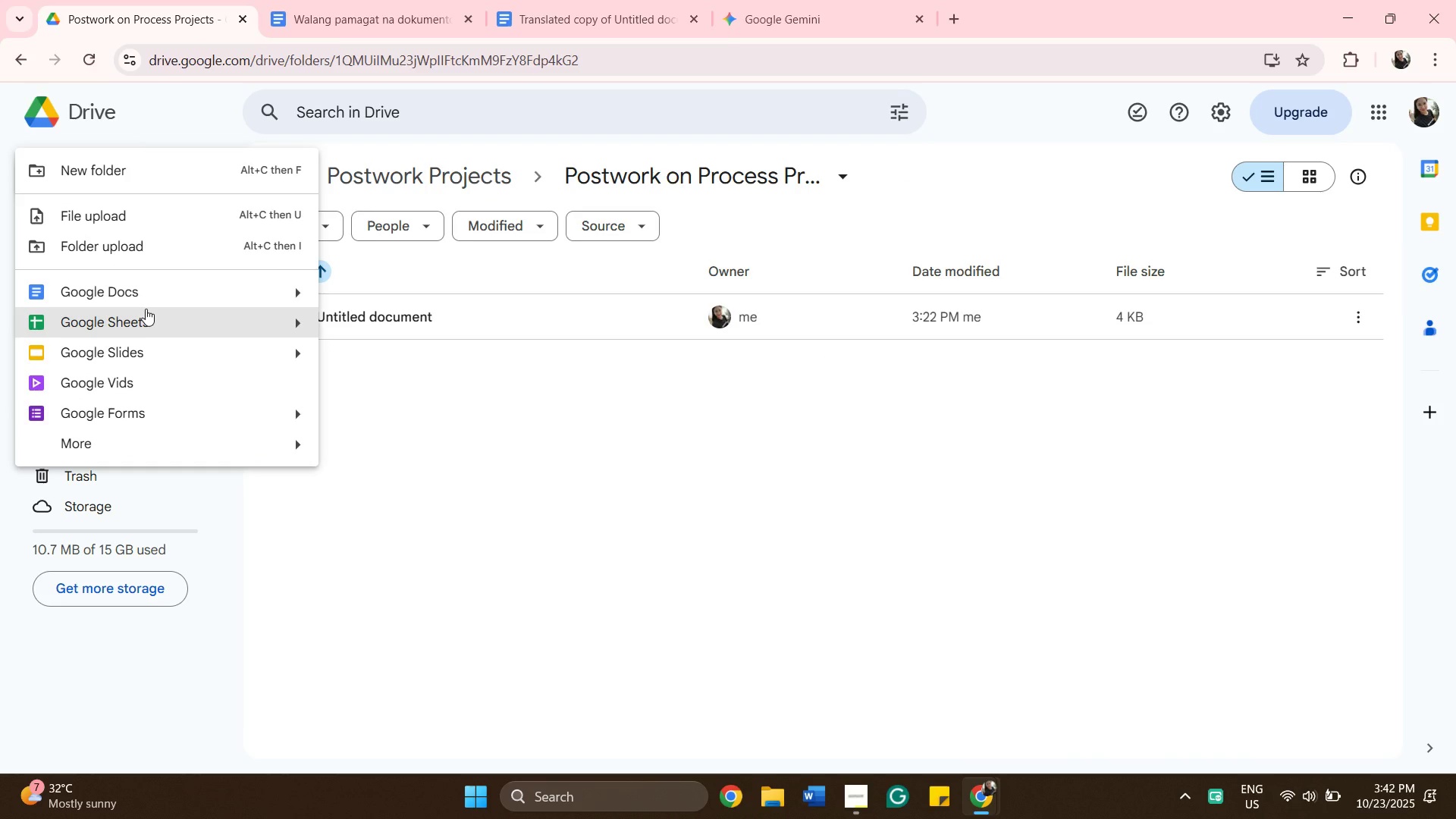 
left_click([146, 309])
 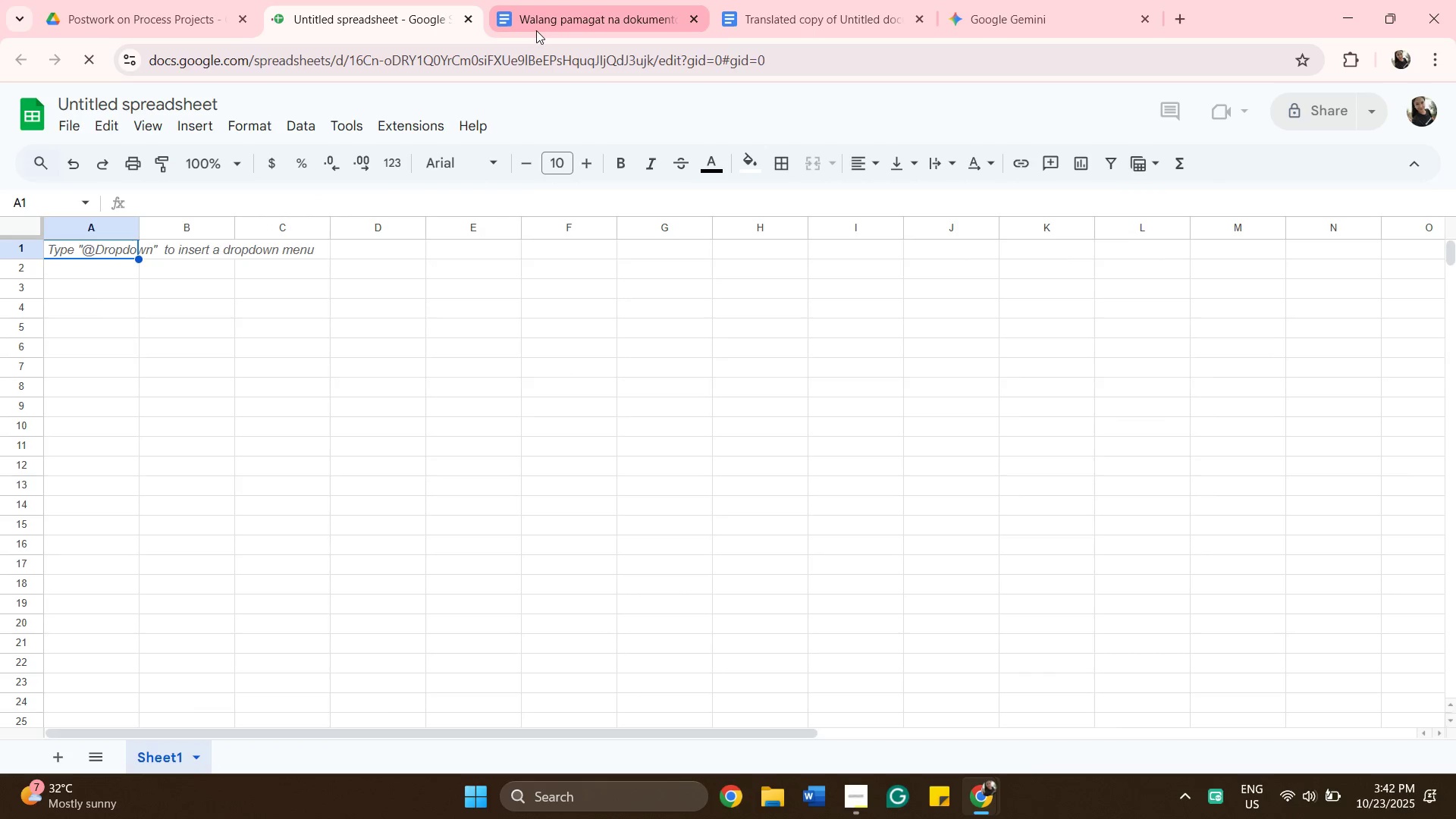 
wait(5.48)
 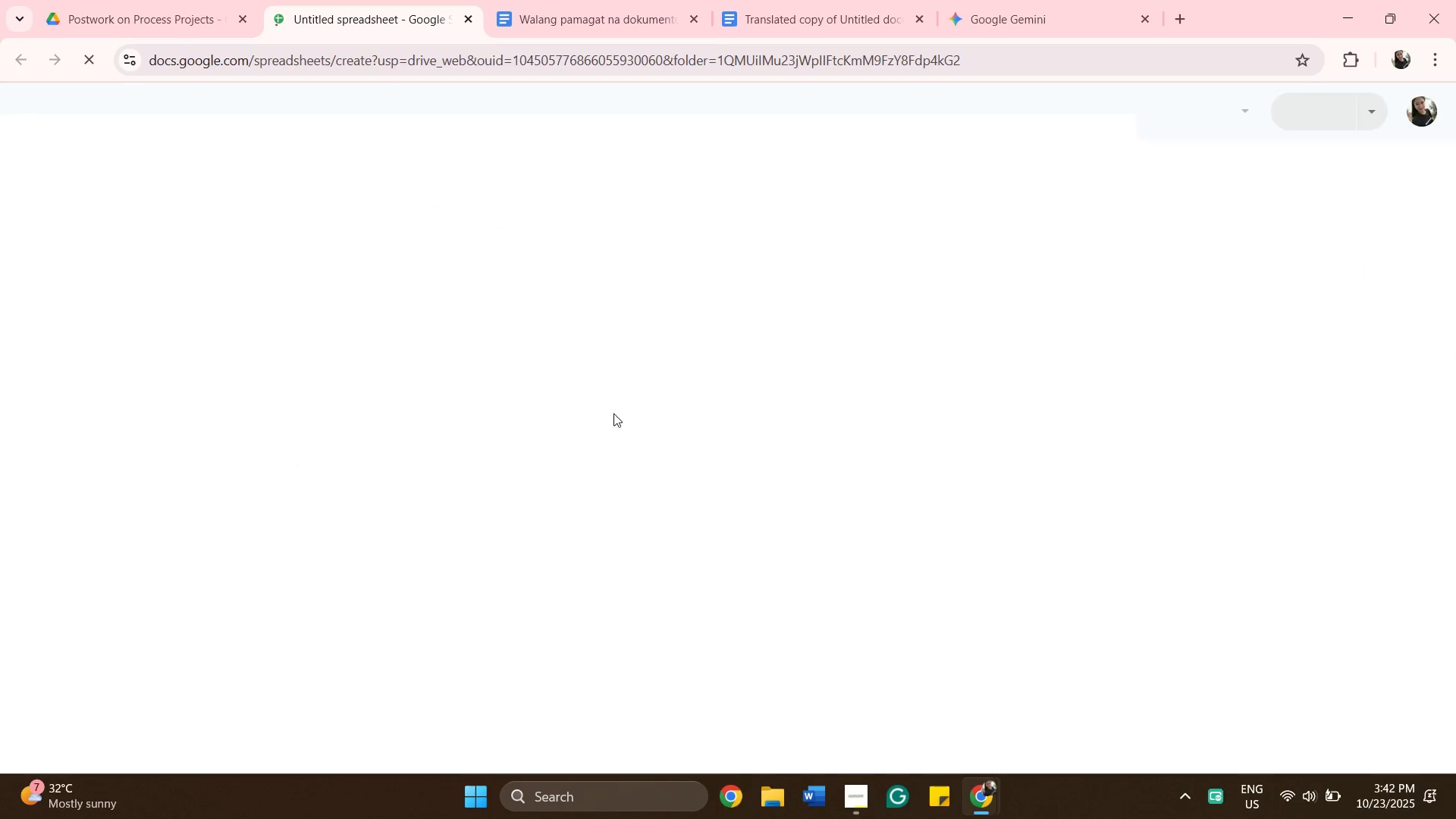 
left_click([992, 4])
 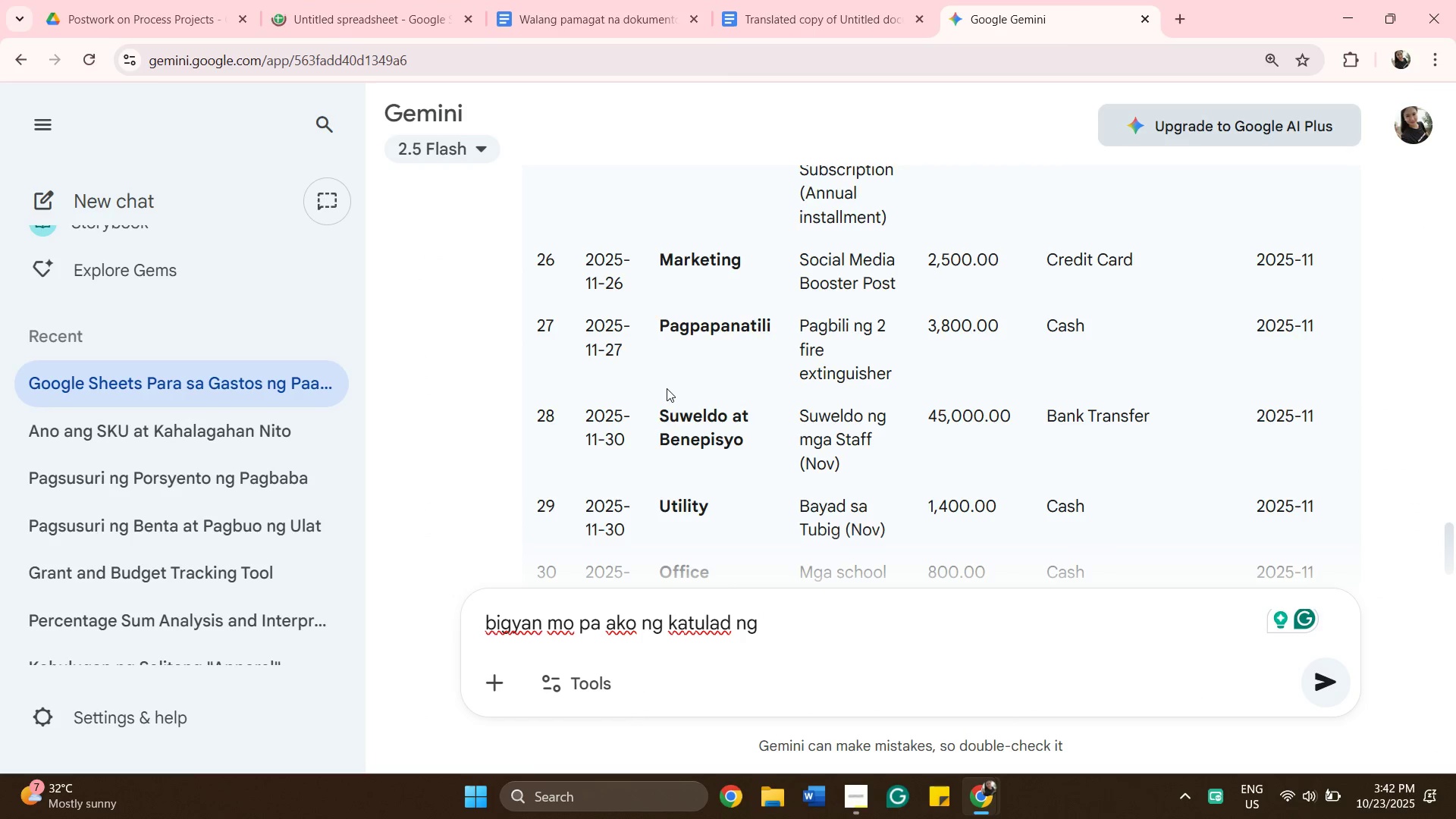 
scroll: coordinate [833, 467], scroll_direction: down, amount: 6.0
 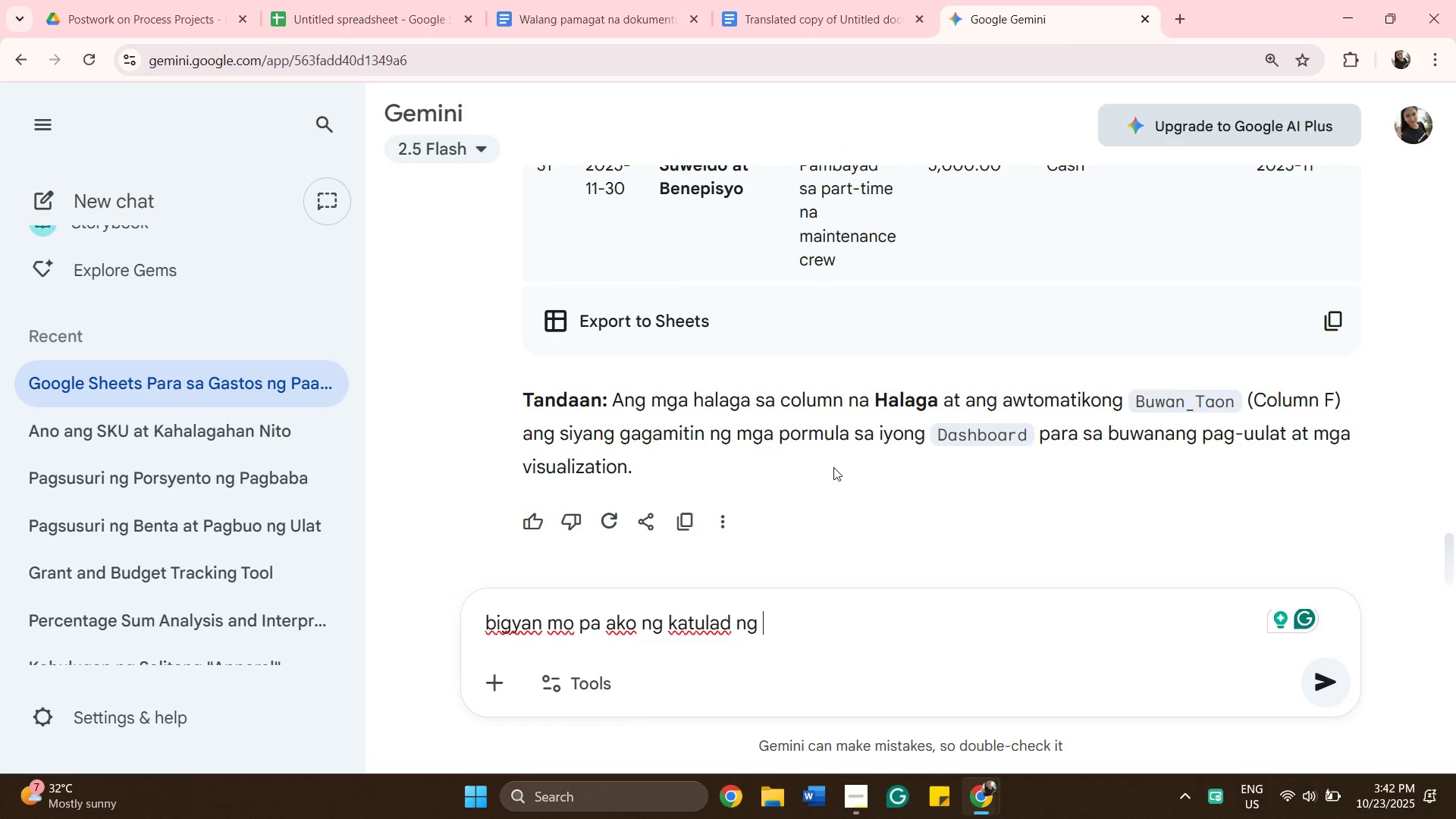 
scroll: coordinate [718, 197], scroll_direction: up, amount: 24.0
 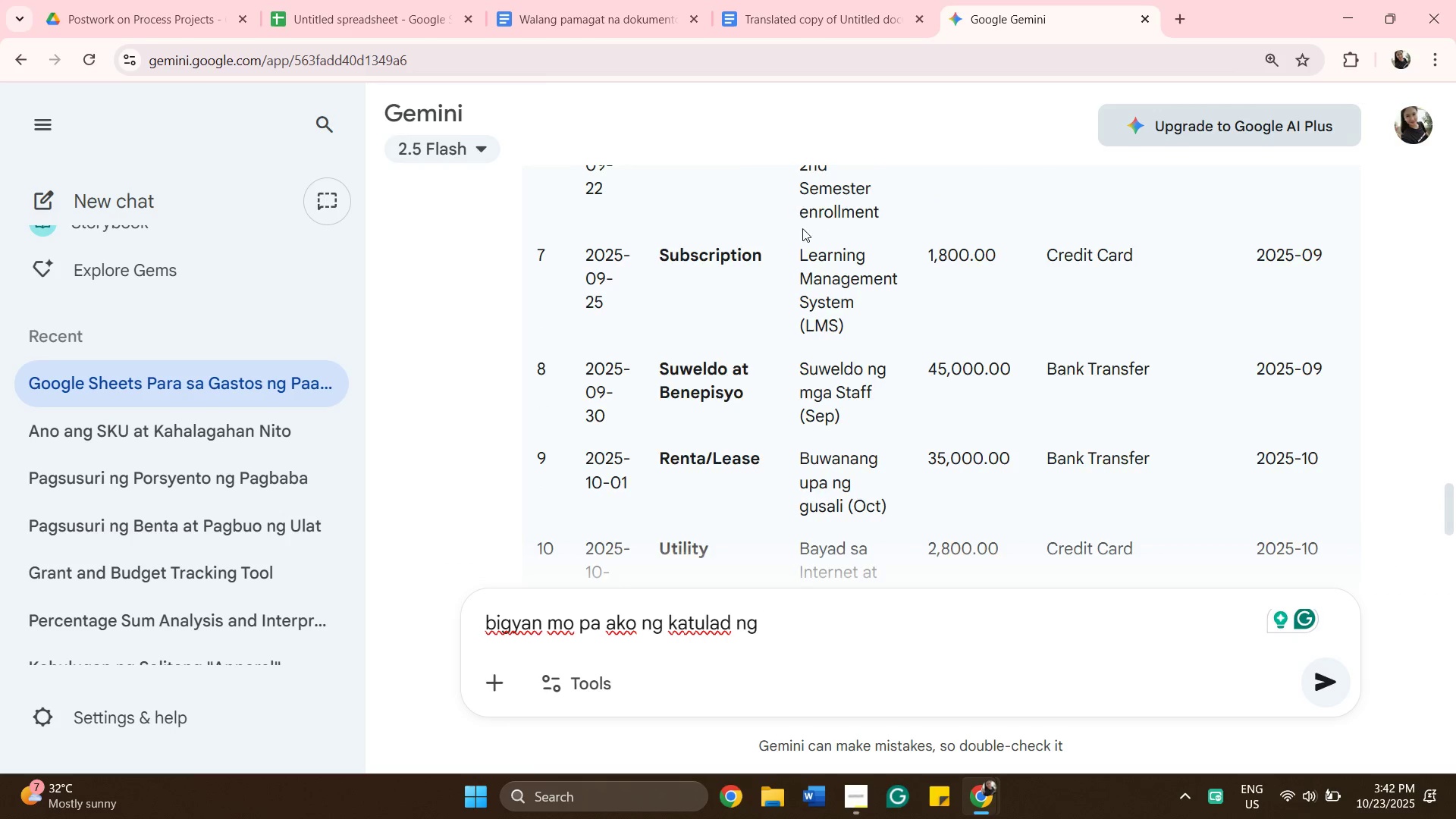 
scroll: coordinate [806, 314], scroll_direction: up, amount: 11.0
 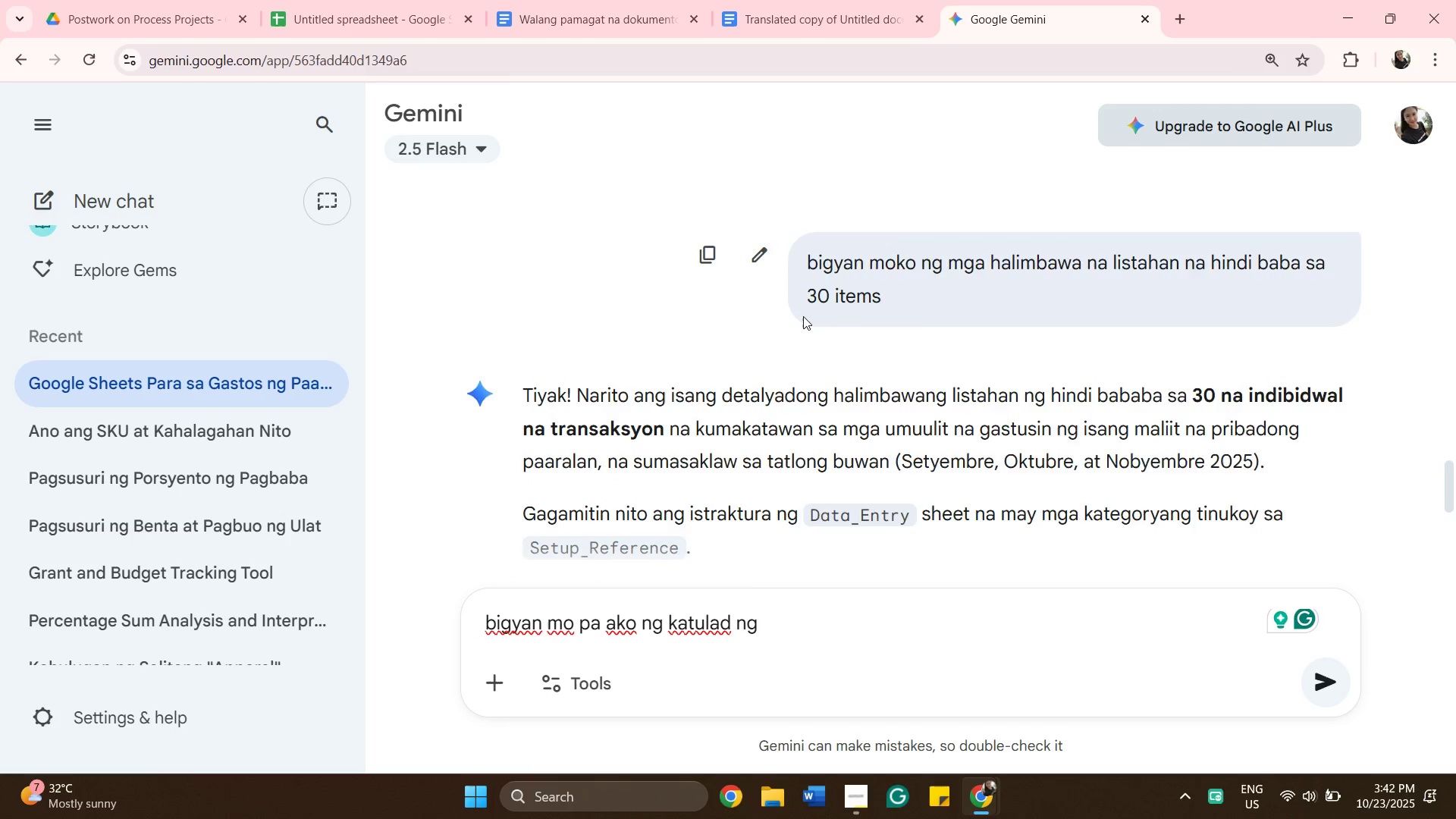 
scroll: coordinate [1239, 484], scroll_direction: down, amount: 28.0
 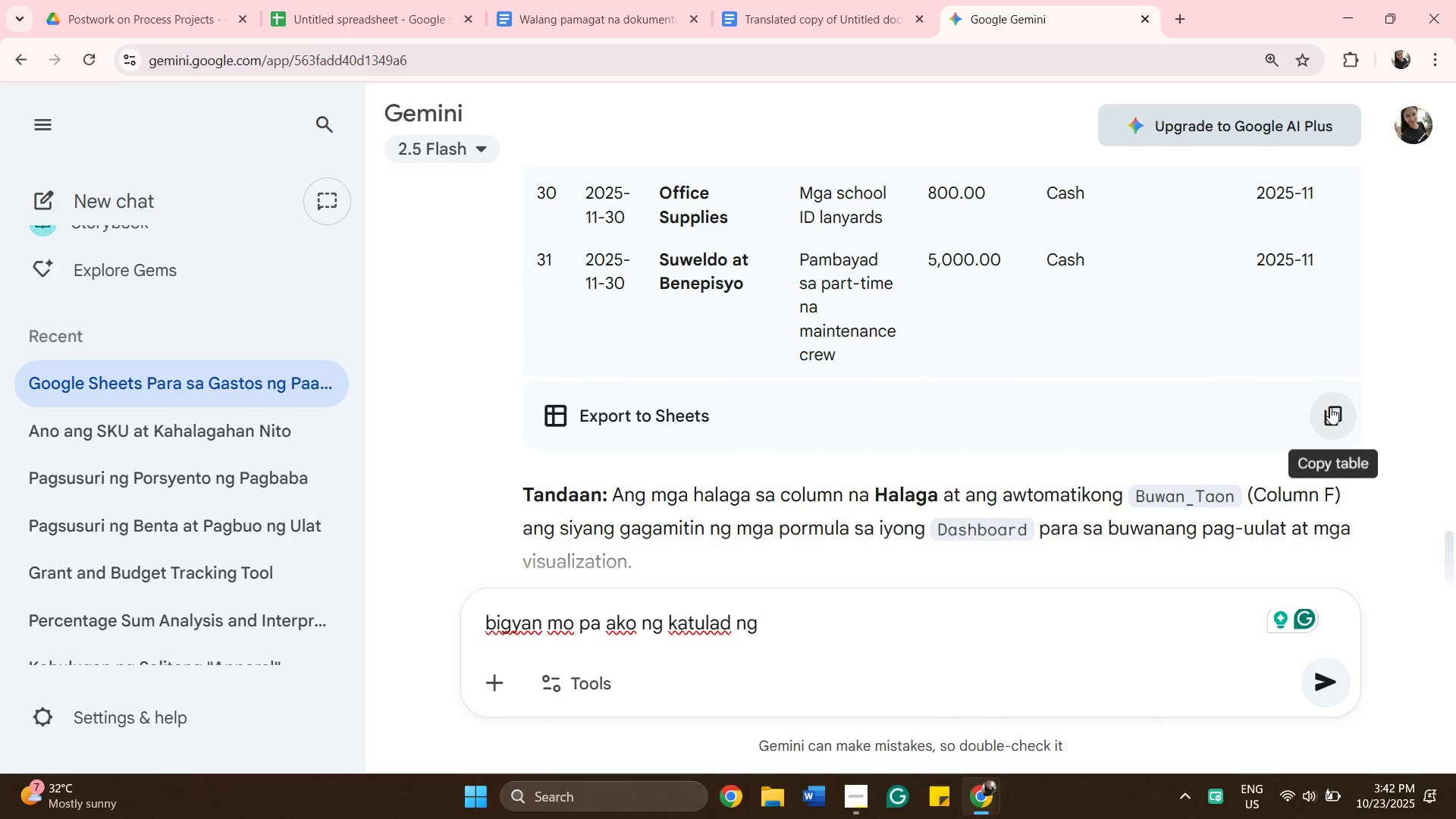 
left_click([1330, 407])
 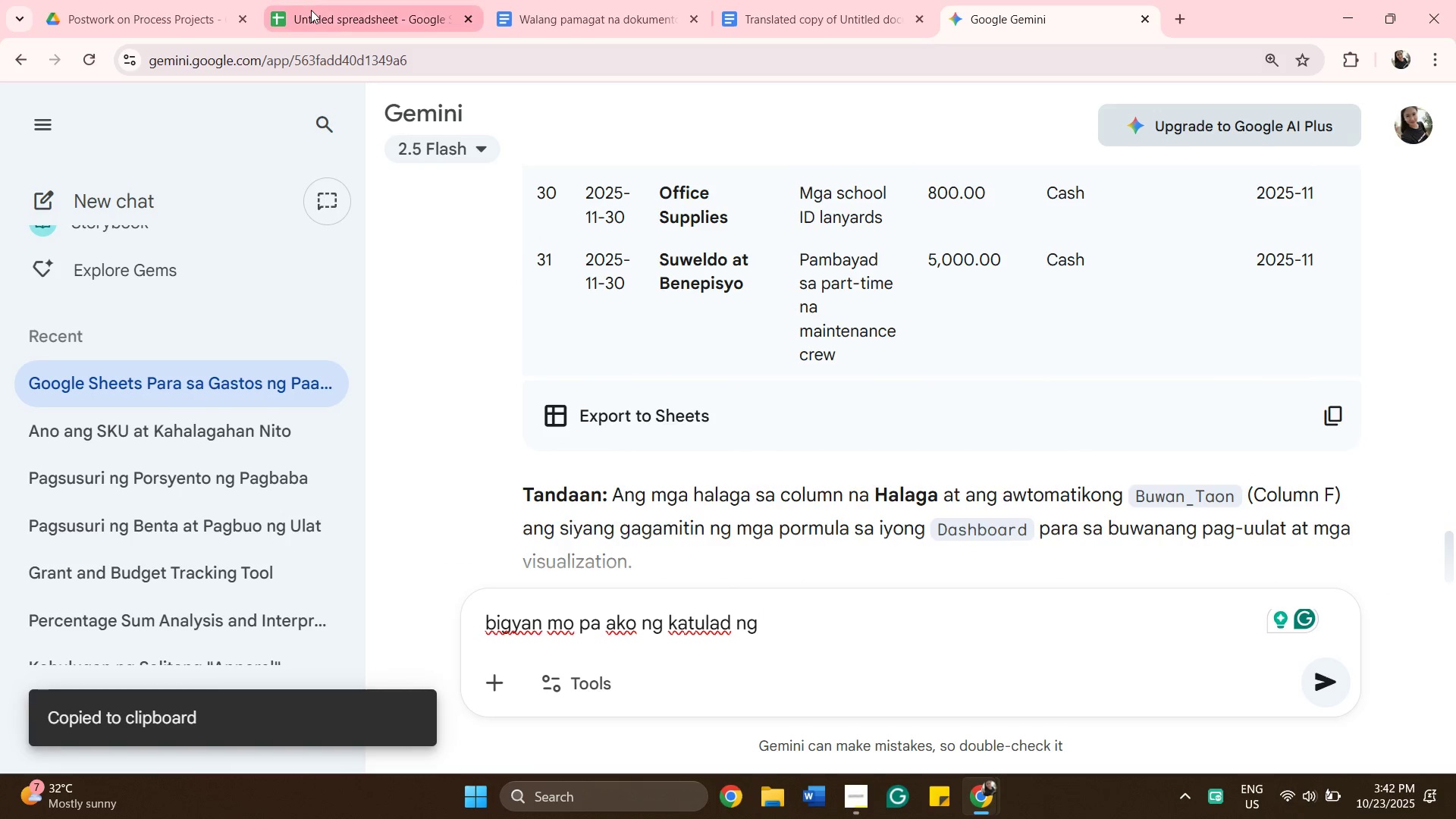 
left_click([311, 10])
 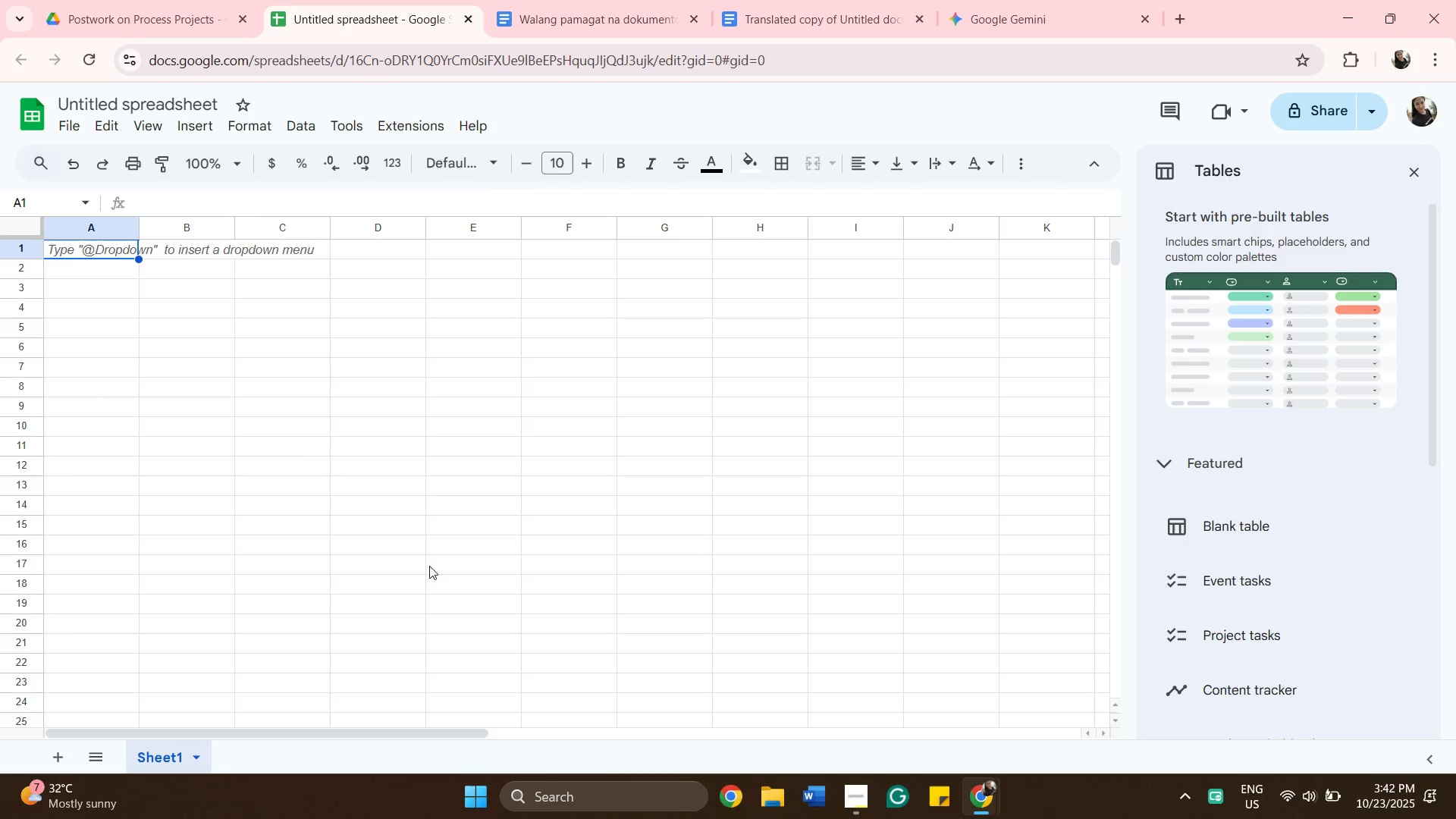 
left_click([107, 271])
 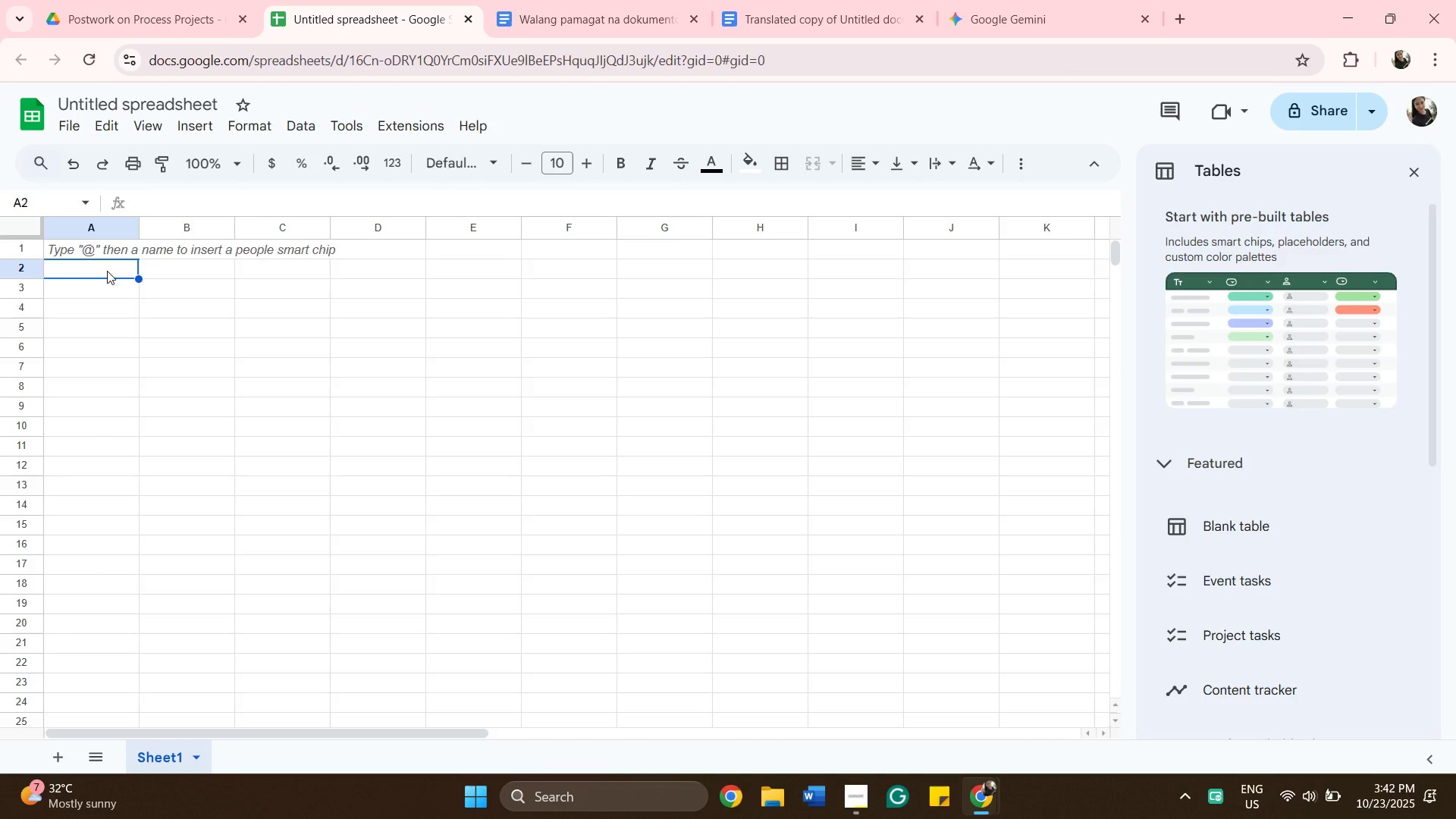 
key(Control+V)
 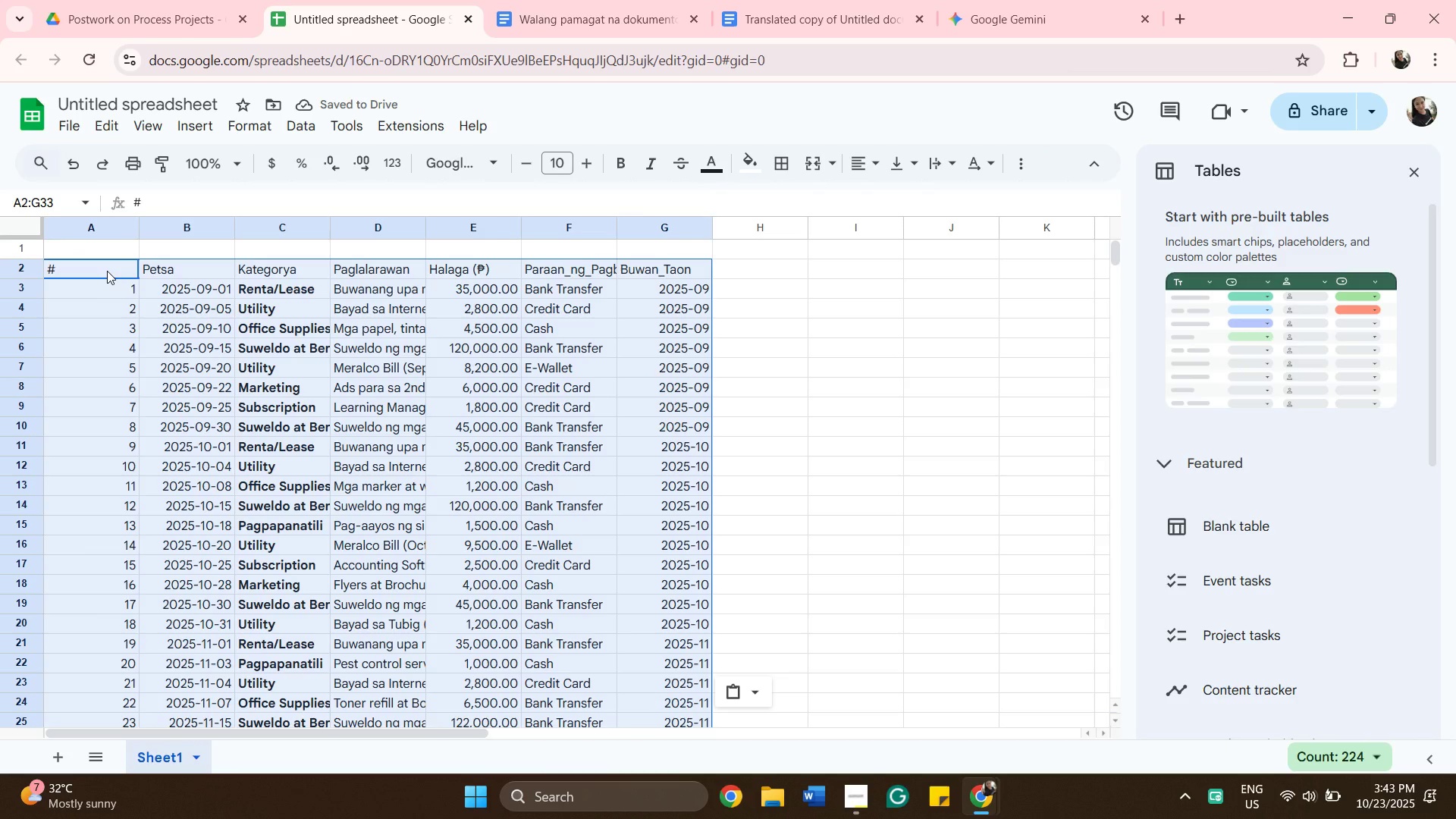 
wait(8.25)
 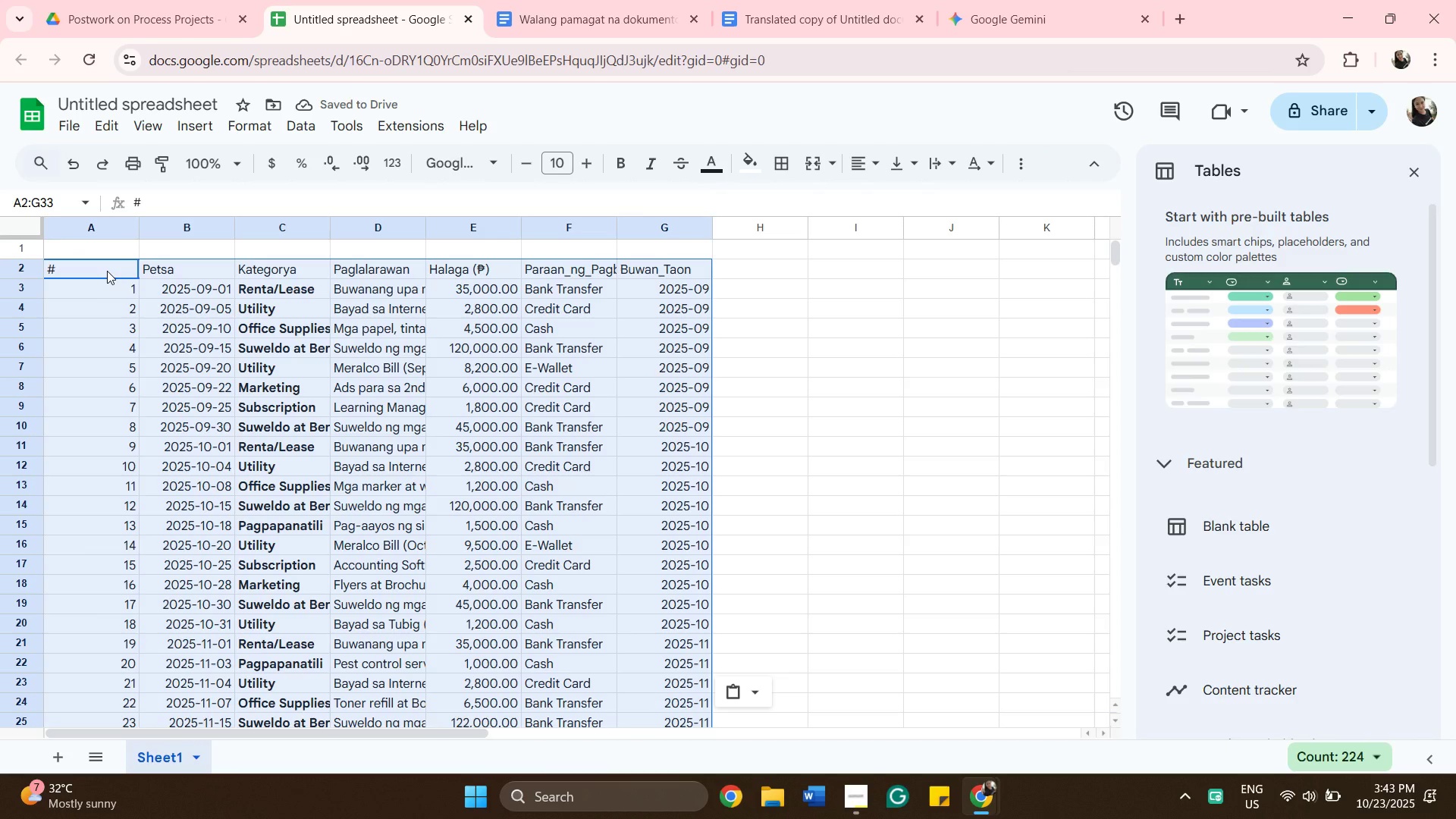 
scroll: coordinate [147, 319], scroll_direction: down, amount: 2.0
 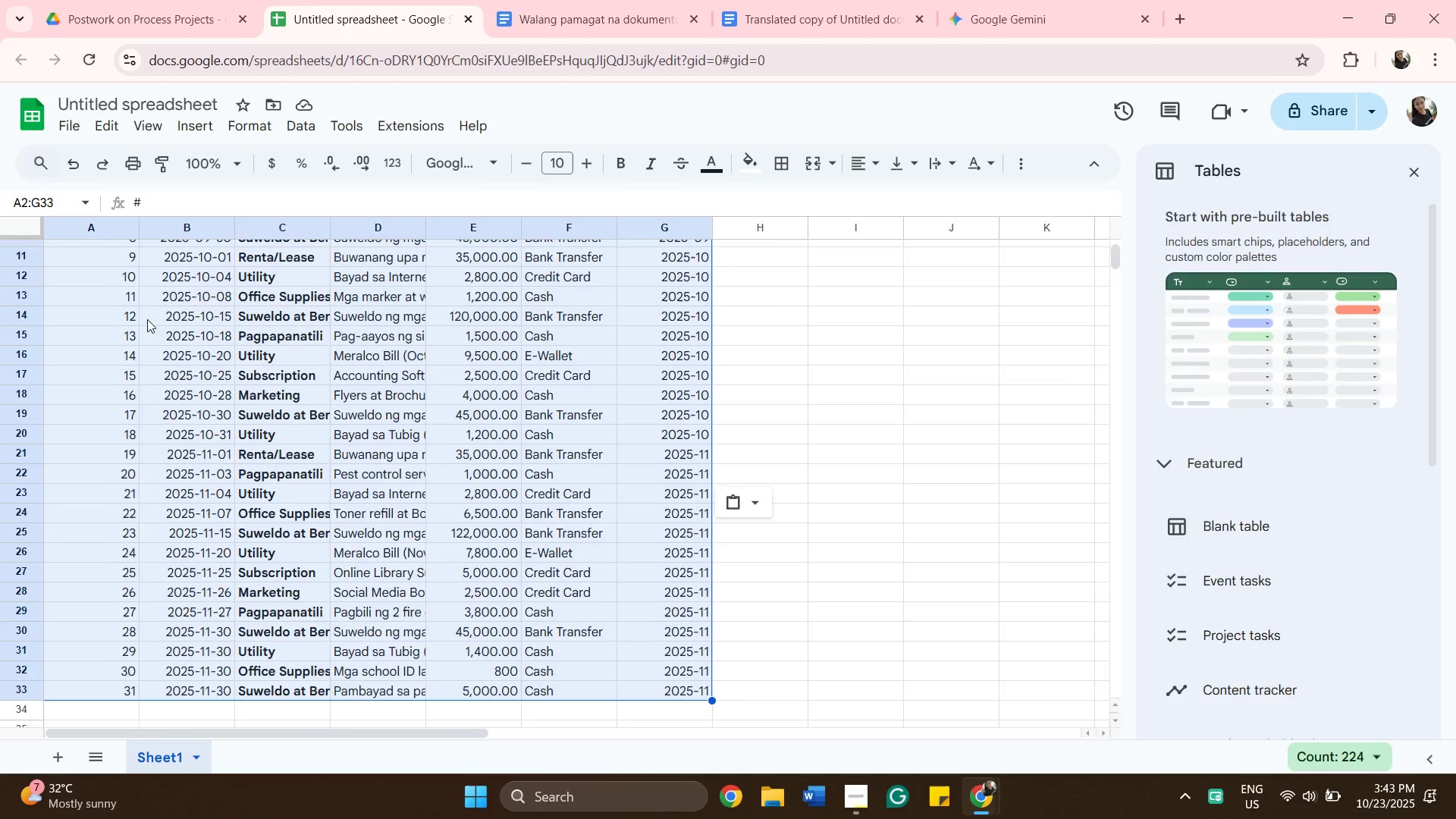 
scroll: coordinate [150, 310], scroll_direction: up, amount: 3.0
 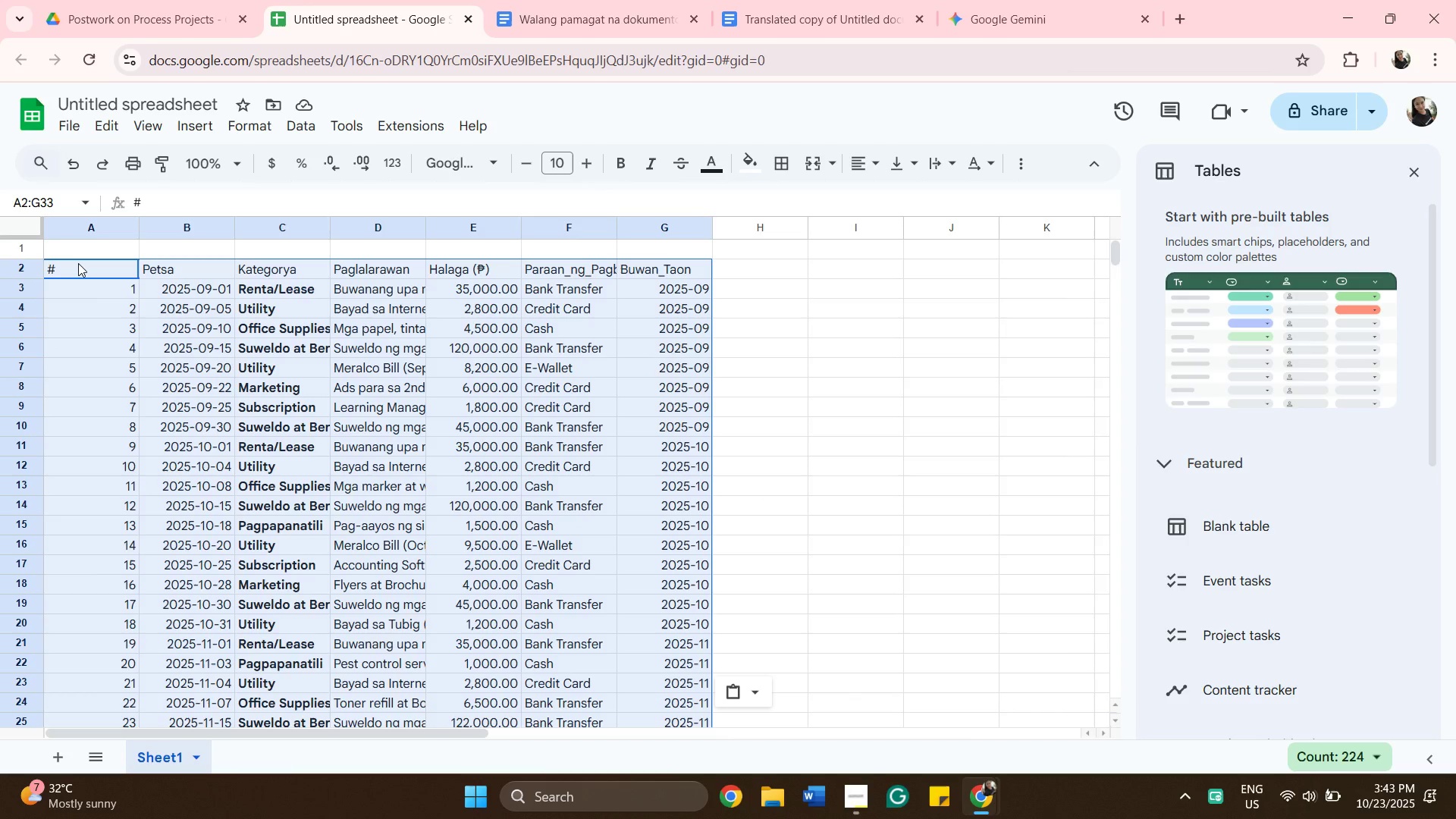 
left_click([78, 263])
 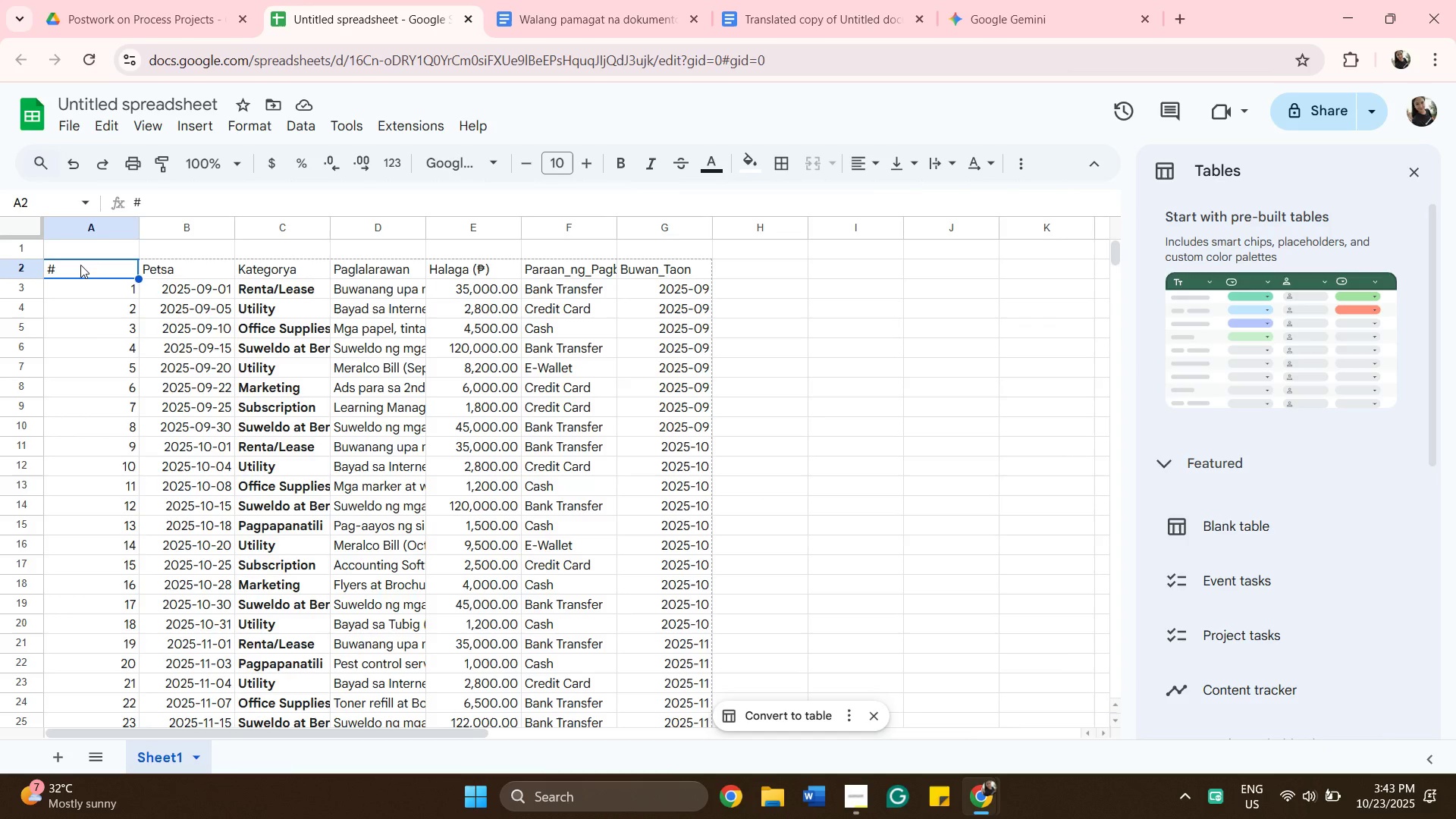 
left_click([80, 265])
 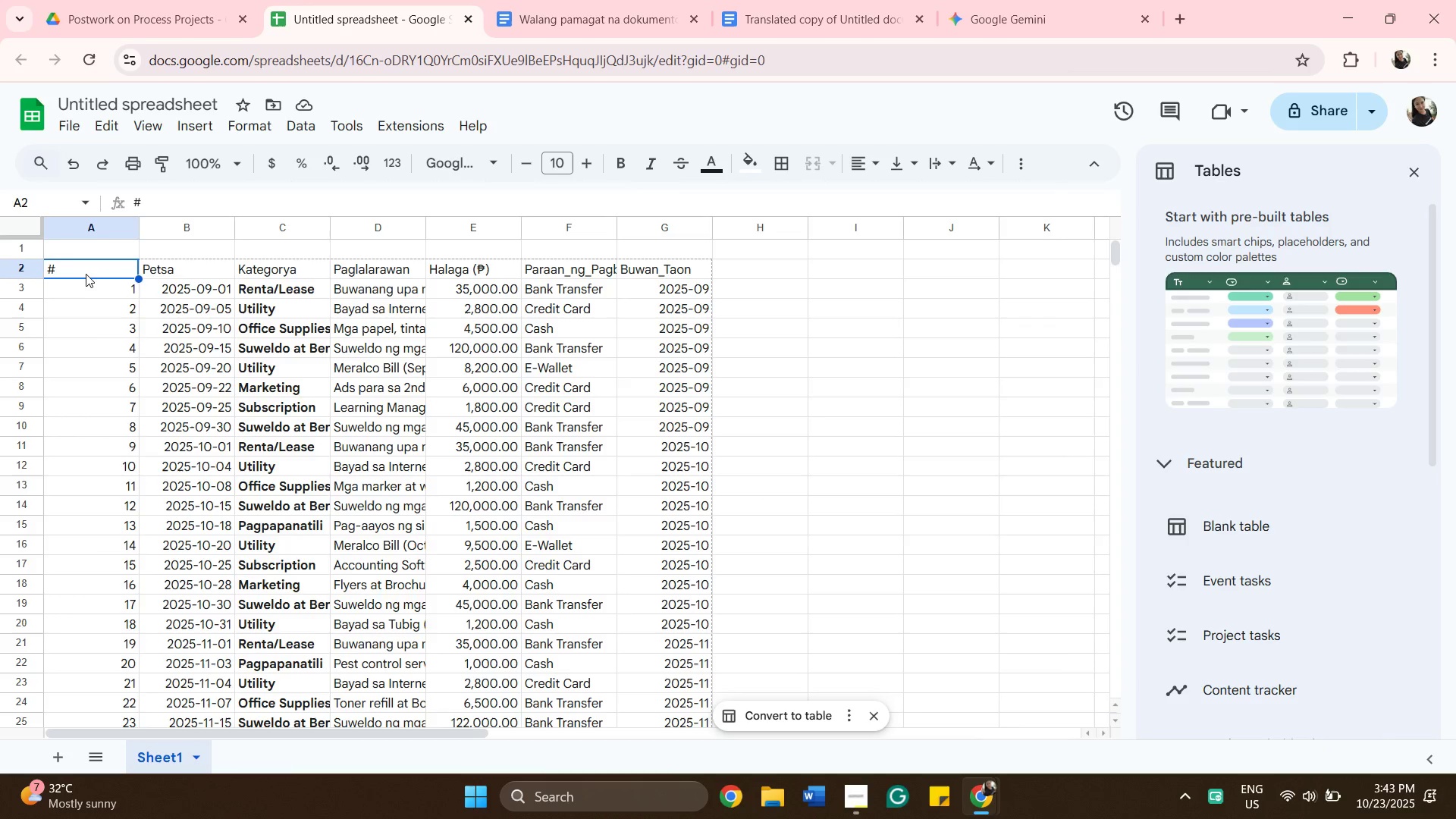 
double_click([86, 273])
 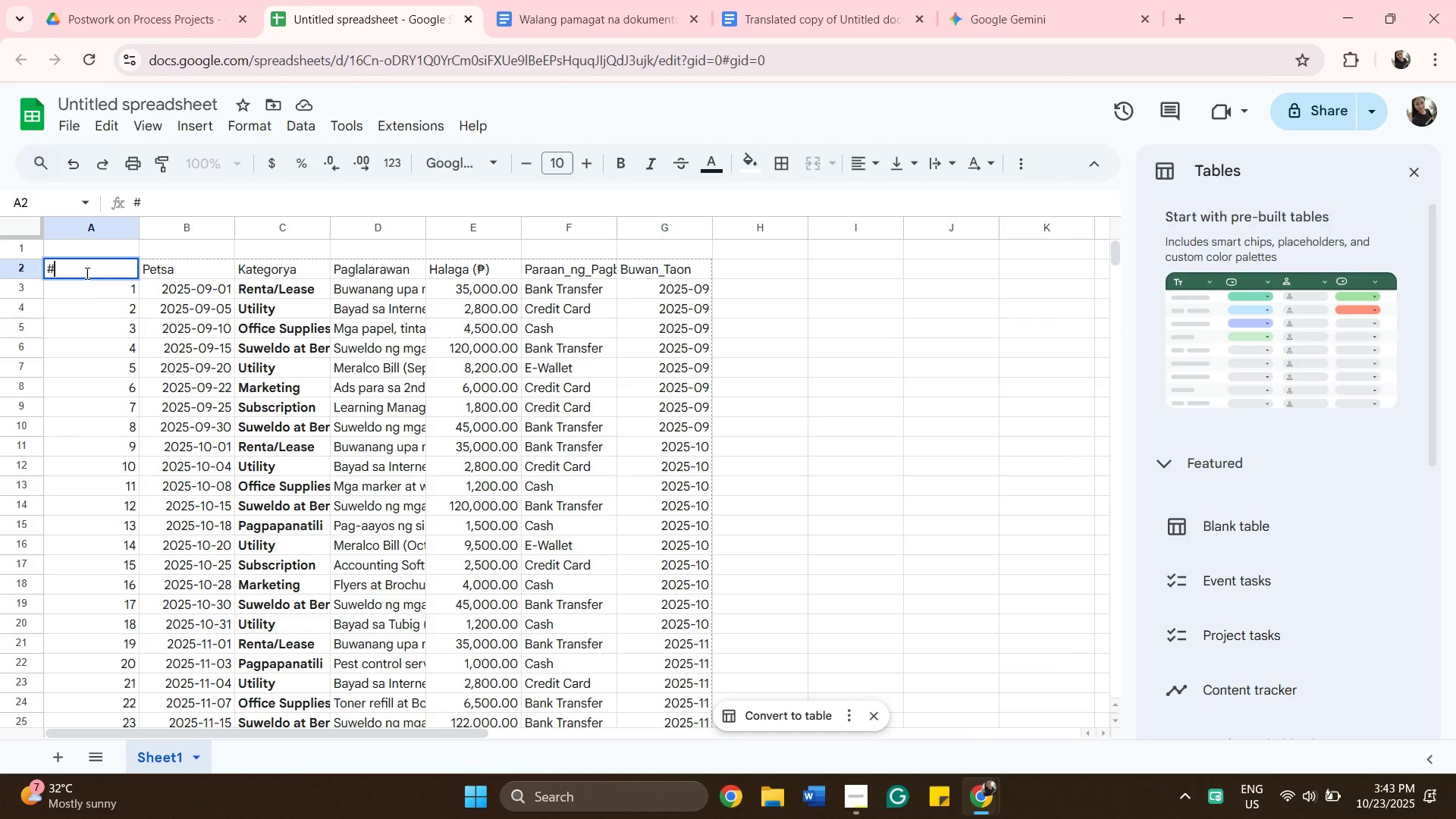 
key(Backspace)
 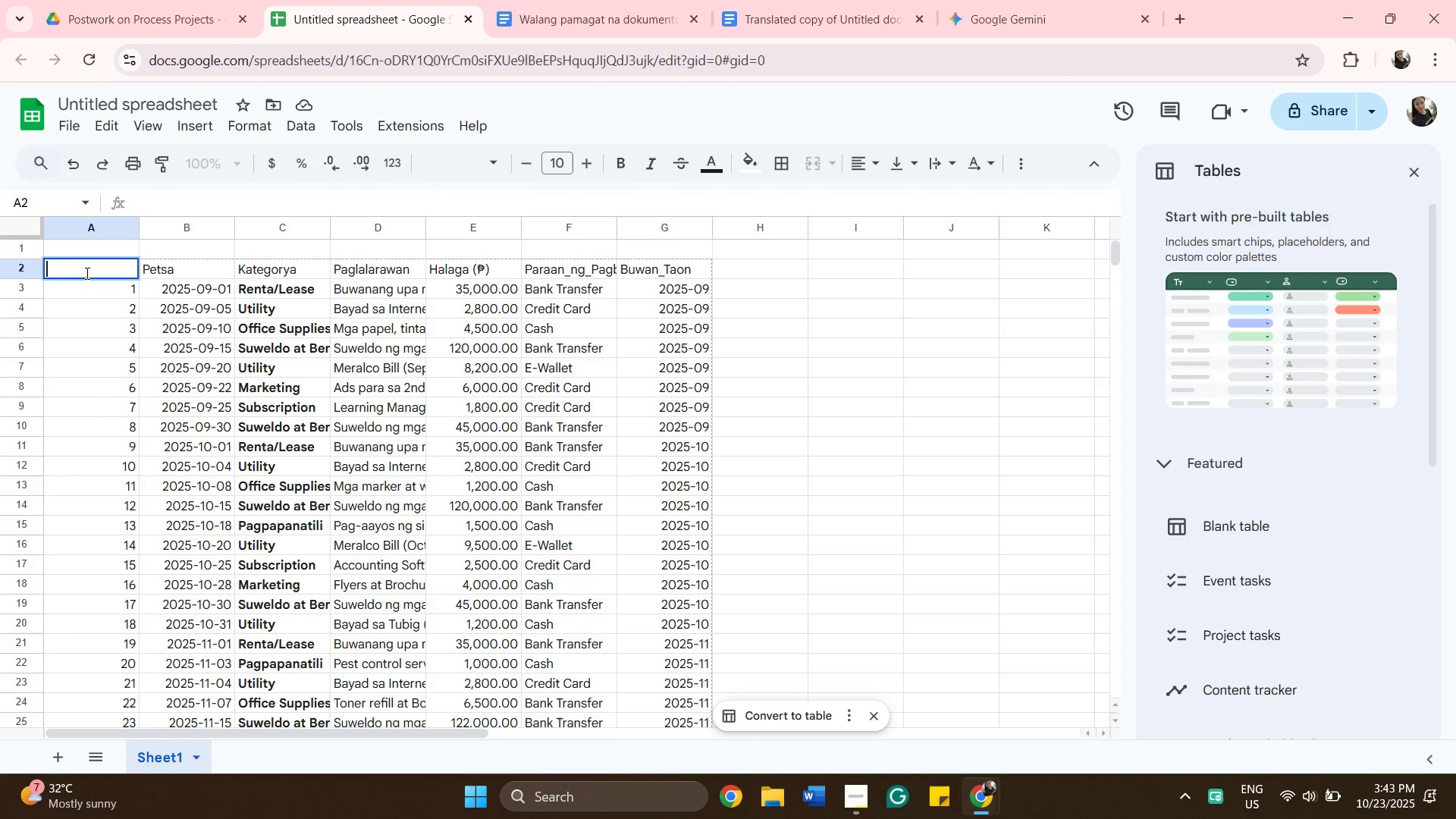 
wait(10.72)
 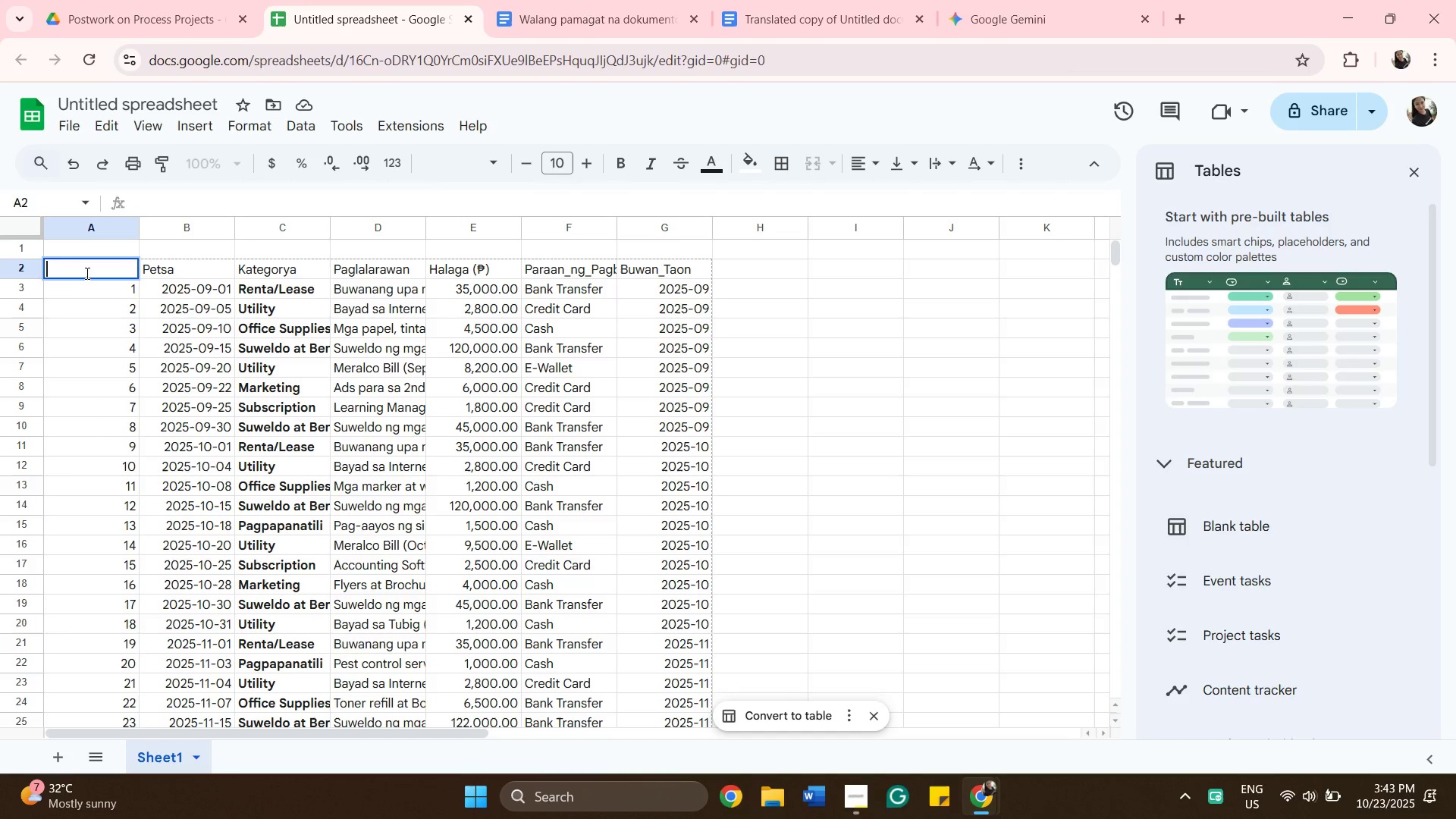 
left_click([751, 277])
 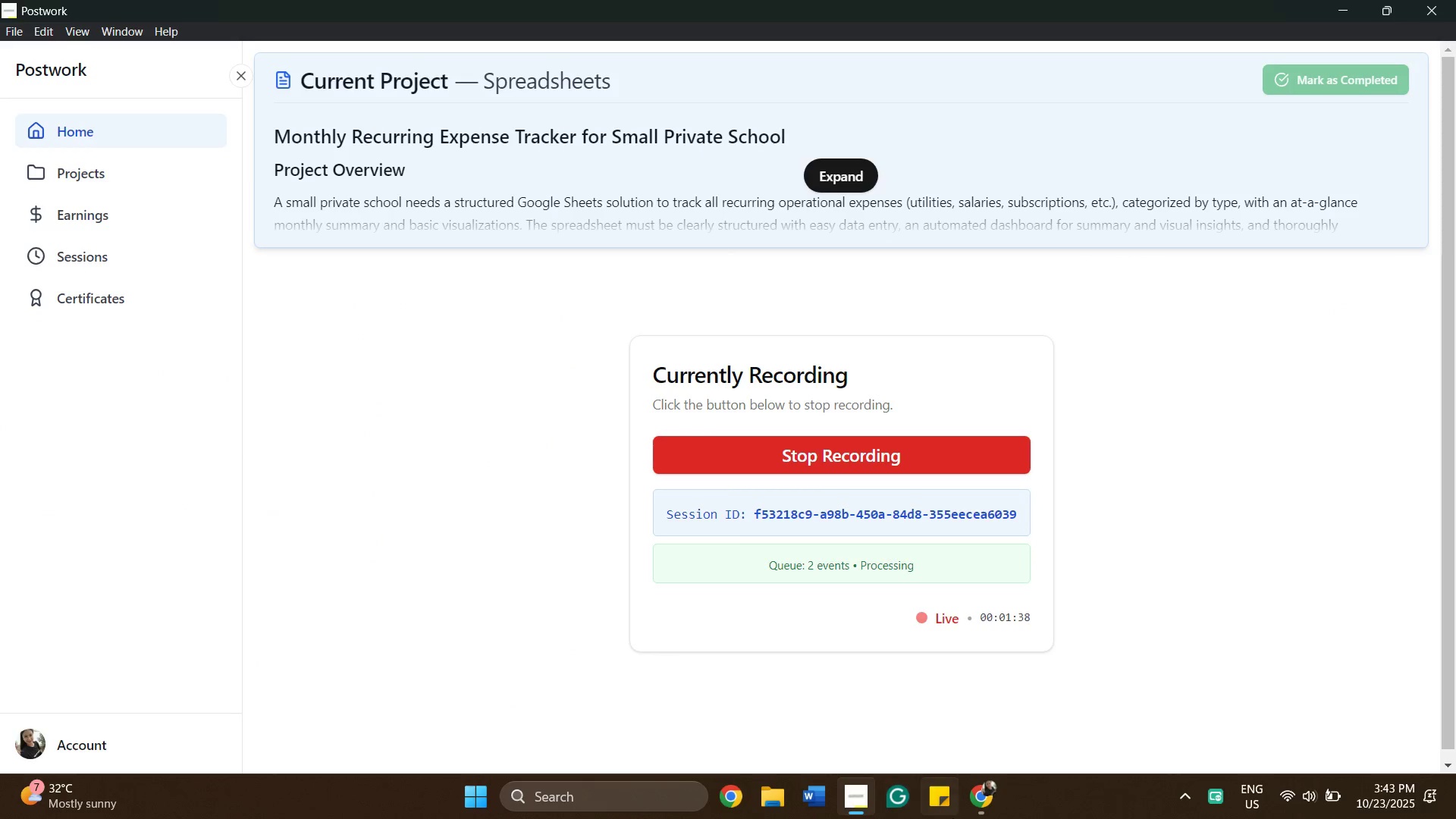 
wait(6.99)
 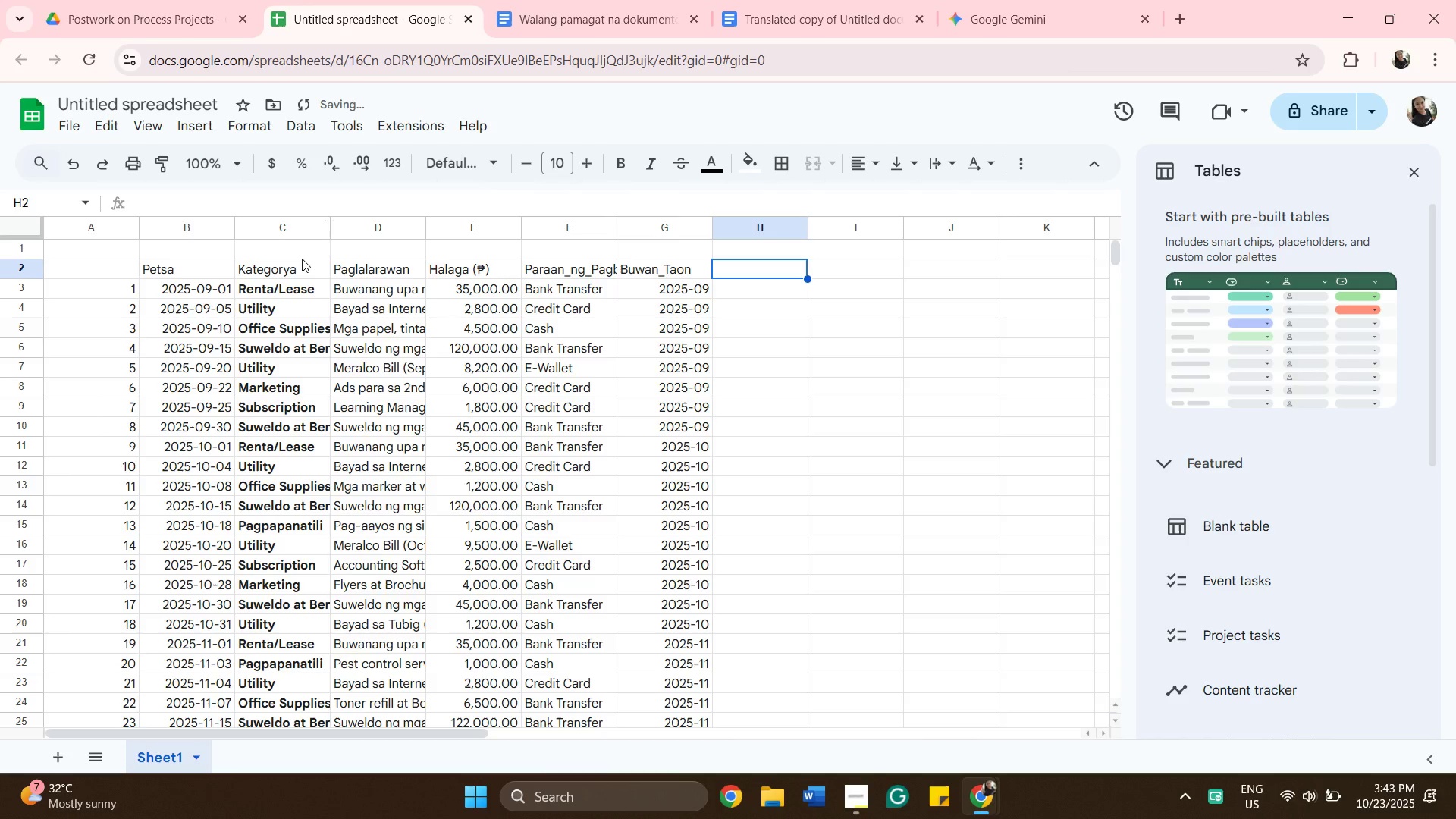 
left_click([948, 736])
 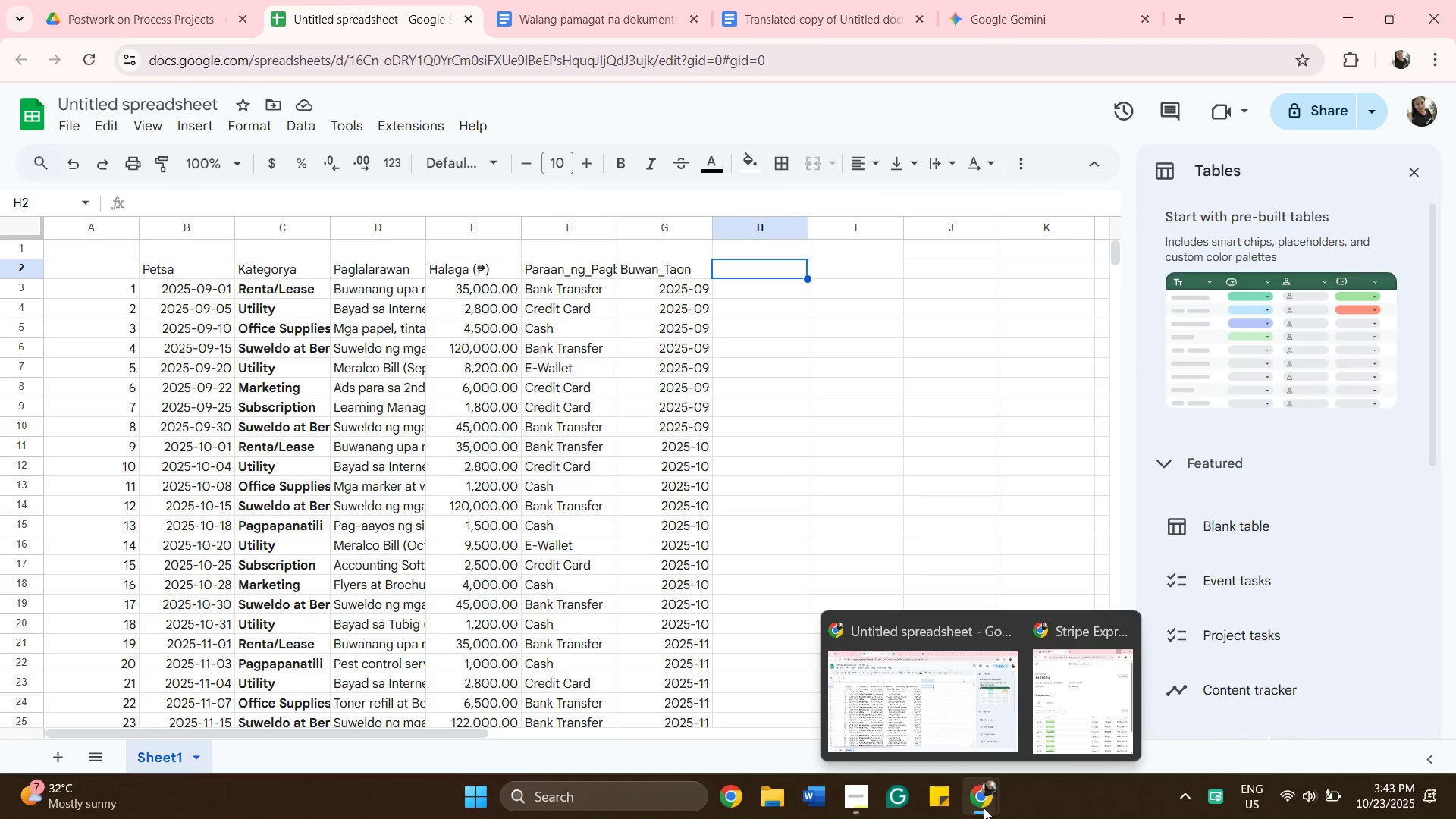 
wait(5.96)
 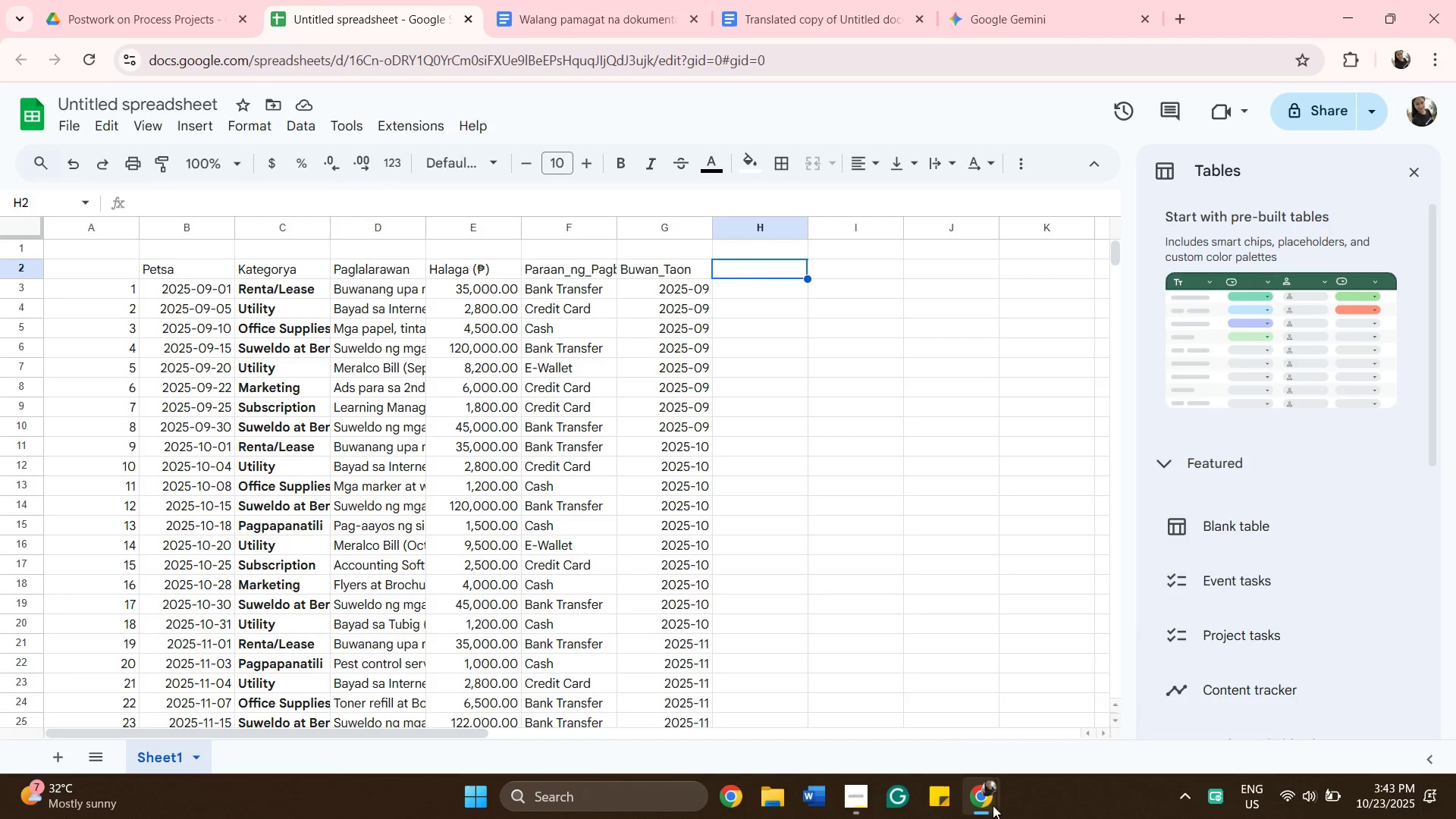 
left_click([1116, 630])
 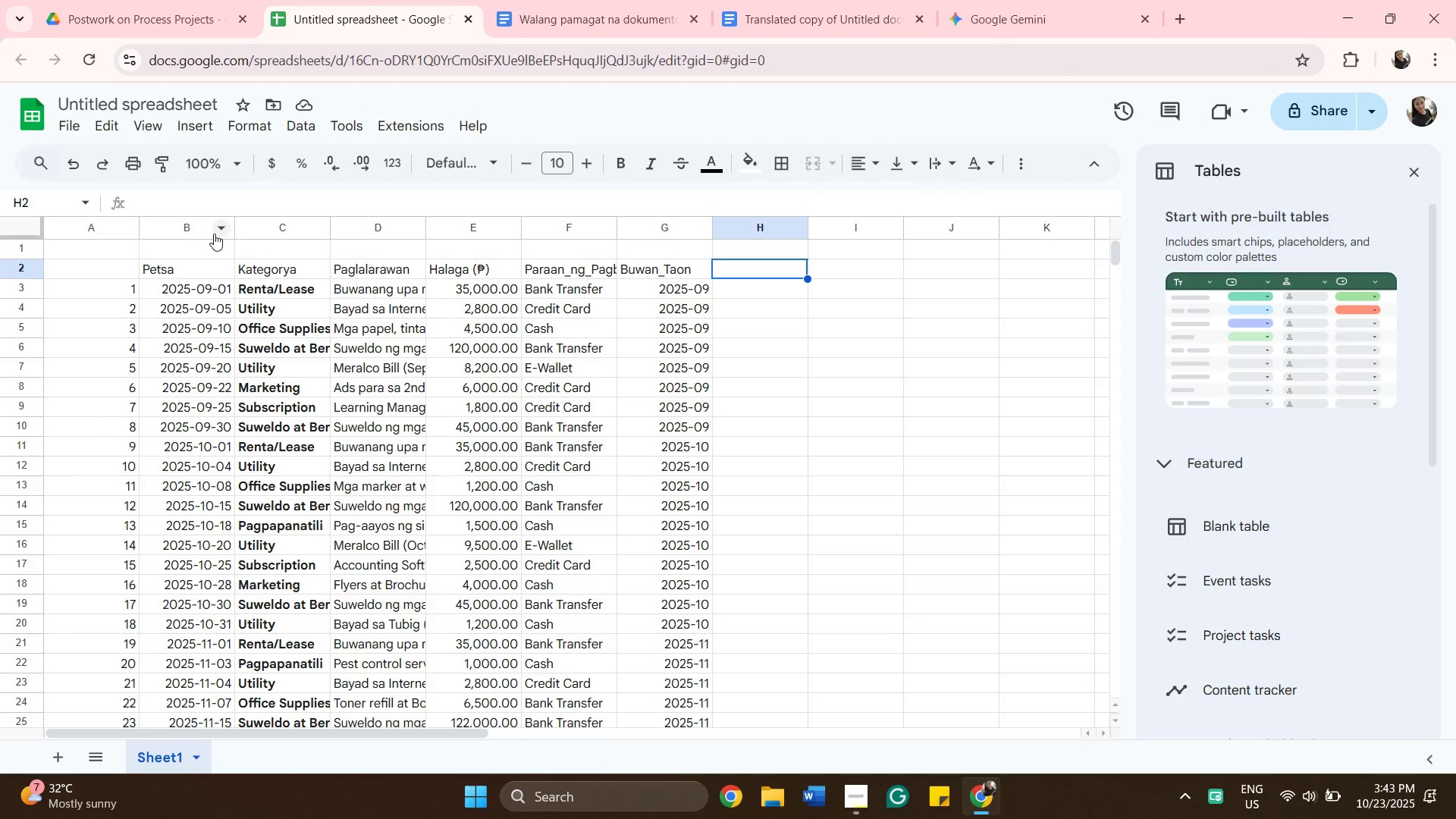 
left_click_drag(start_coordinate=[237, 224], to_coordinate=[272, 226])
 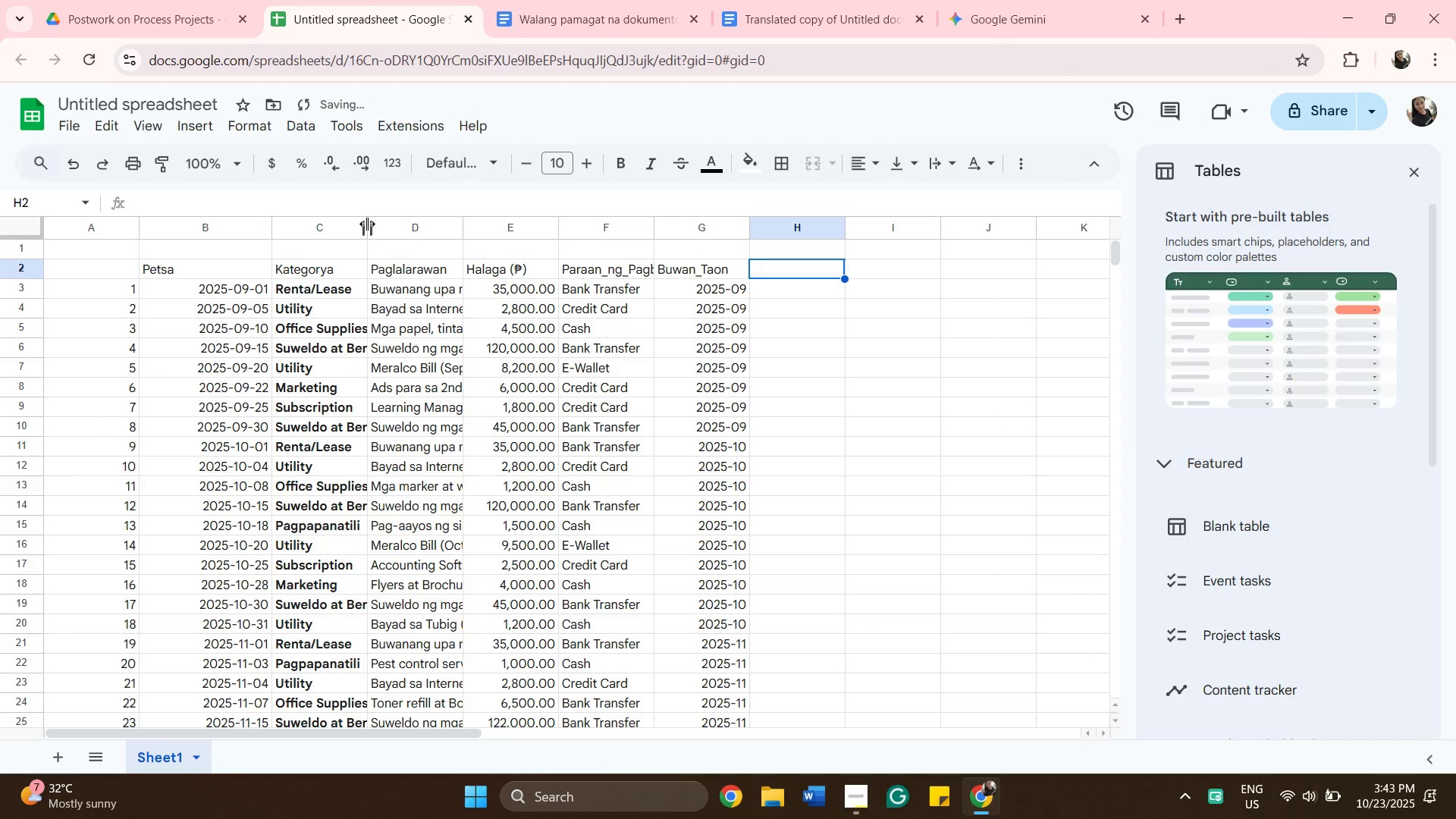 
left_click_drag(start_coordinate=[367, 224], to_coordinate=[403, 227])
 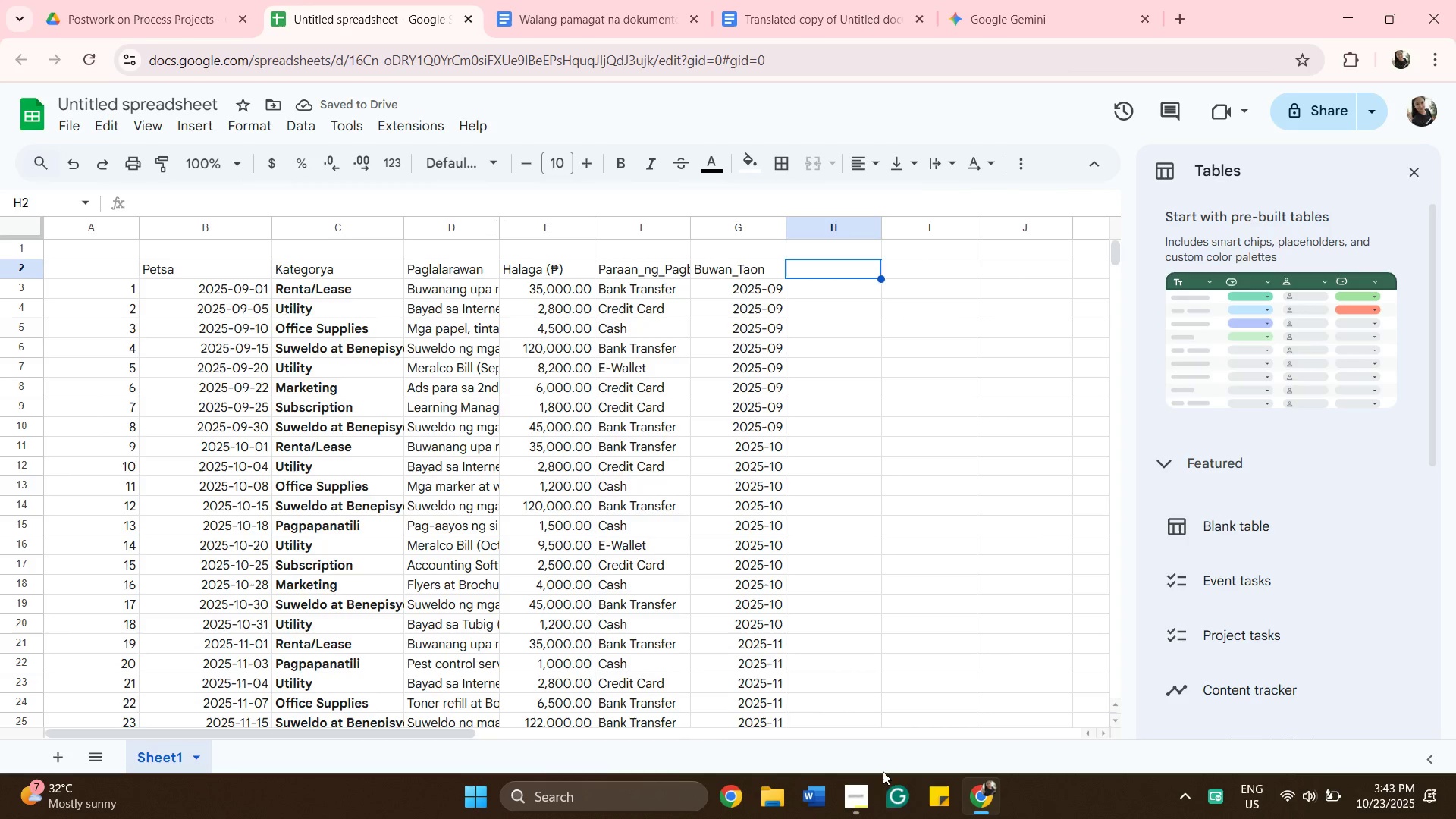 
left_click([854, 807])